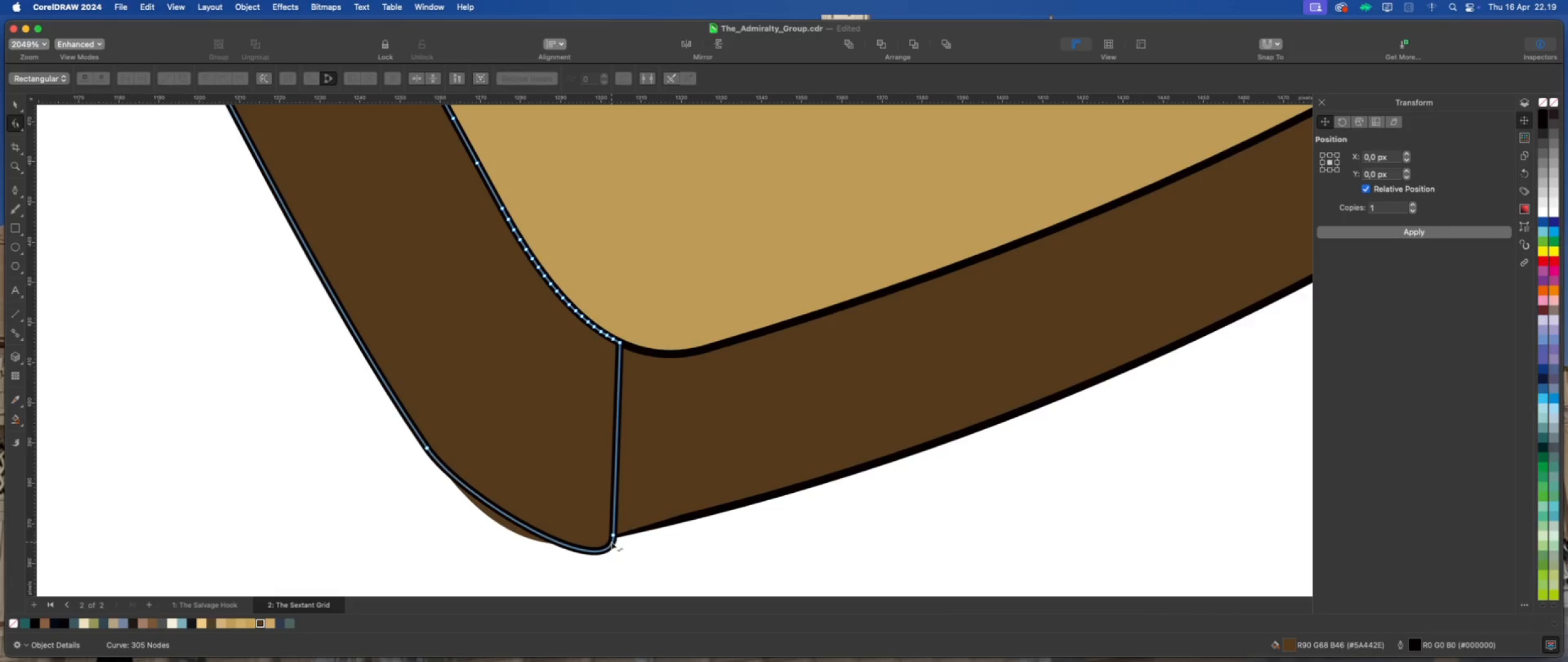 
key(Meta+Z)
 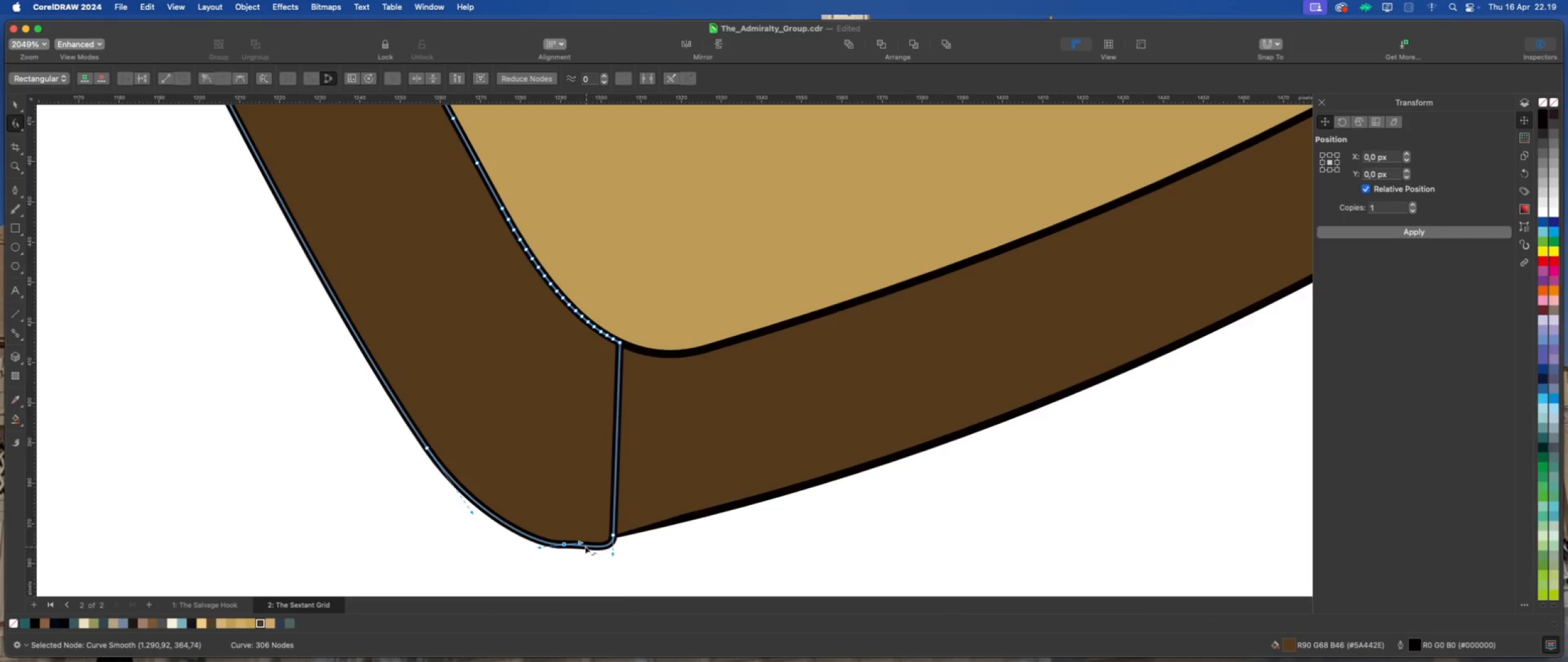 
left_click_drag(start_coordinate=[581, 543], to_coordinate=[574, 549])
 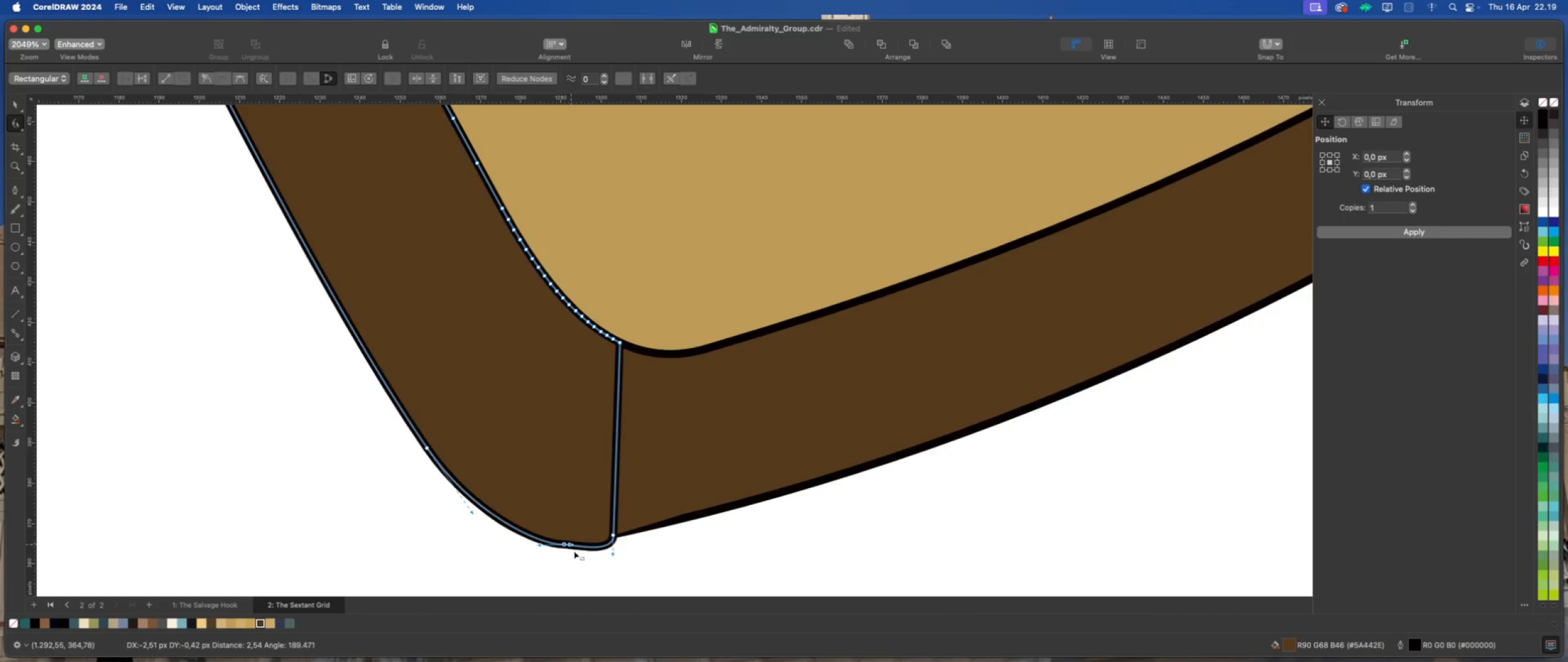 
scroll: coordinate [574, 551], scroll_direction: up, amount: 2.0
 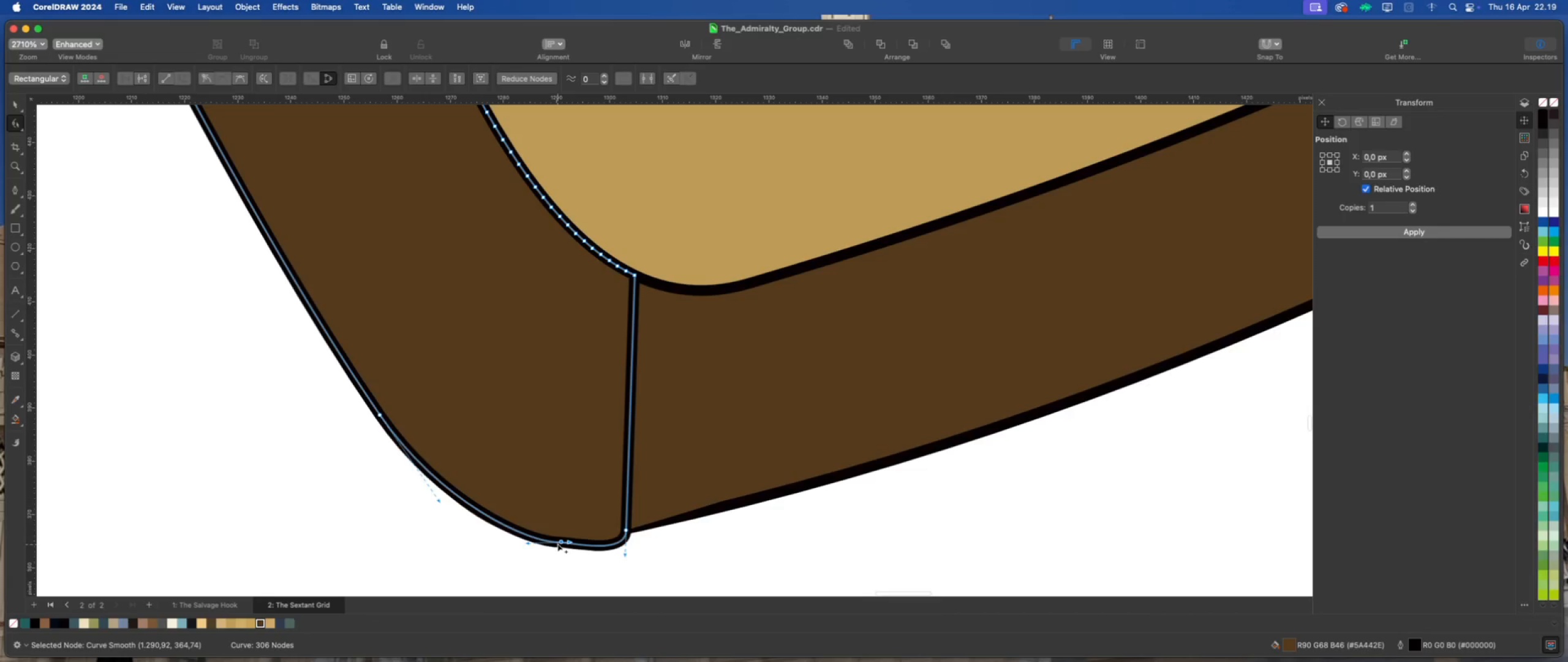 
left_click_drag(start_coordinate=[560, 541], to_coordinate=[546, 541])
 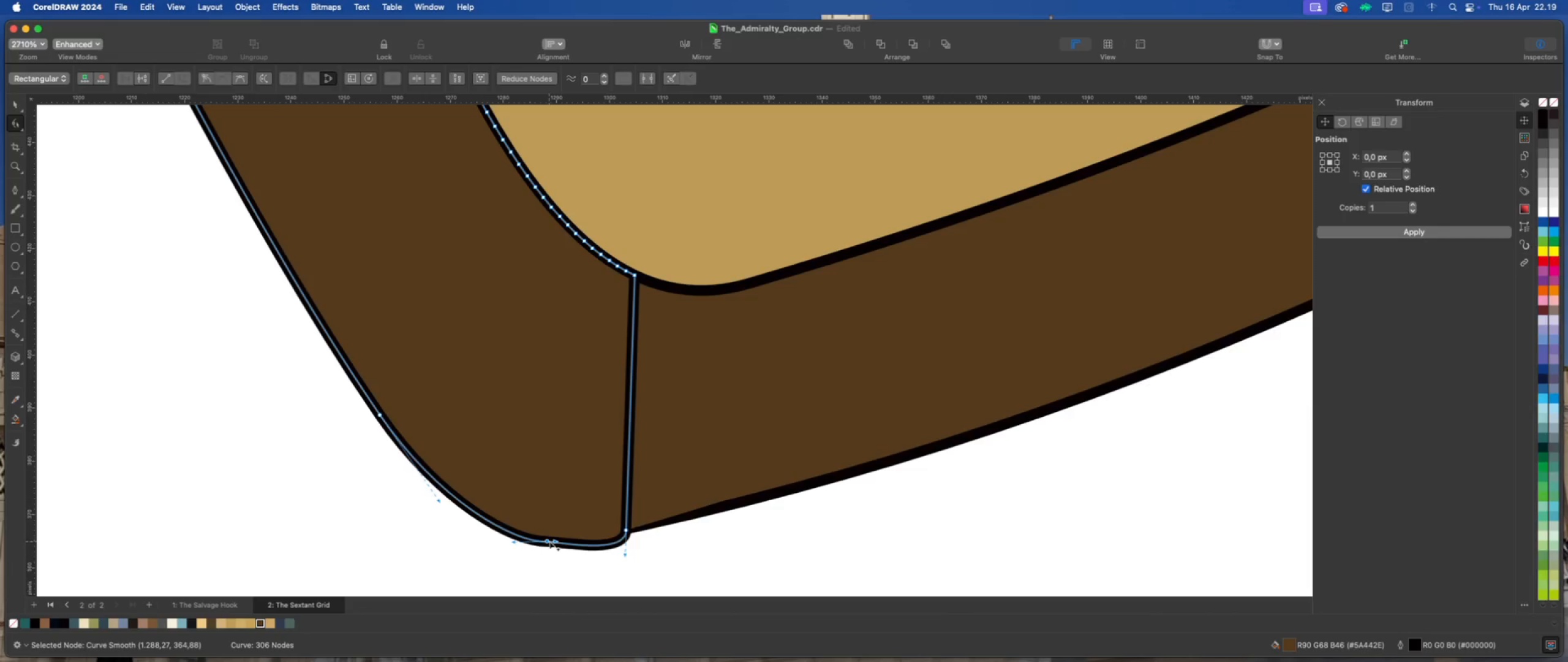 
left_click_drag(start_coordinate=[556, 542], to_coordinate=[561, 546])
 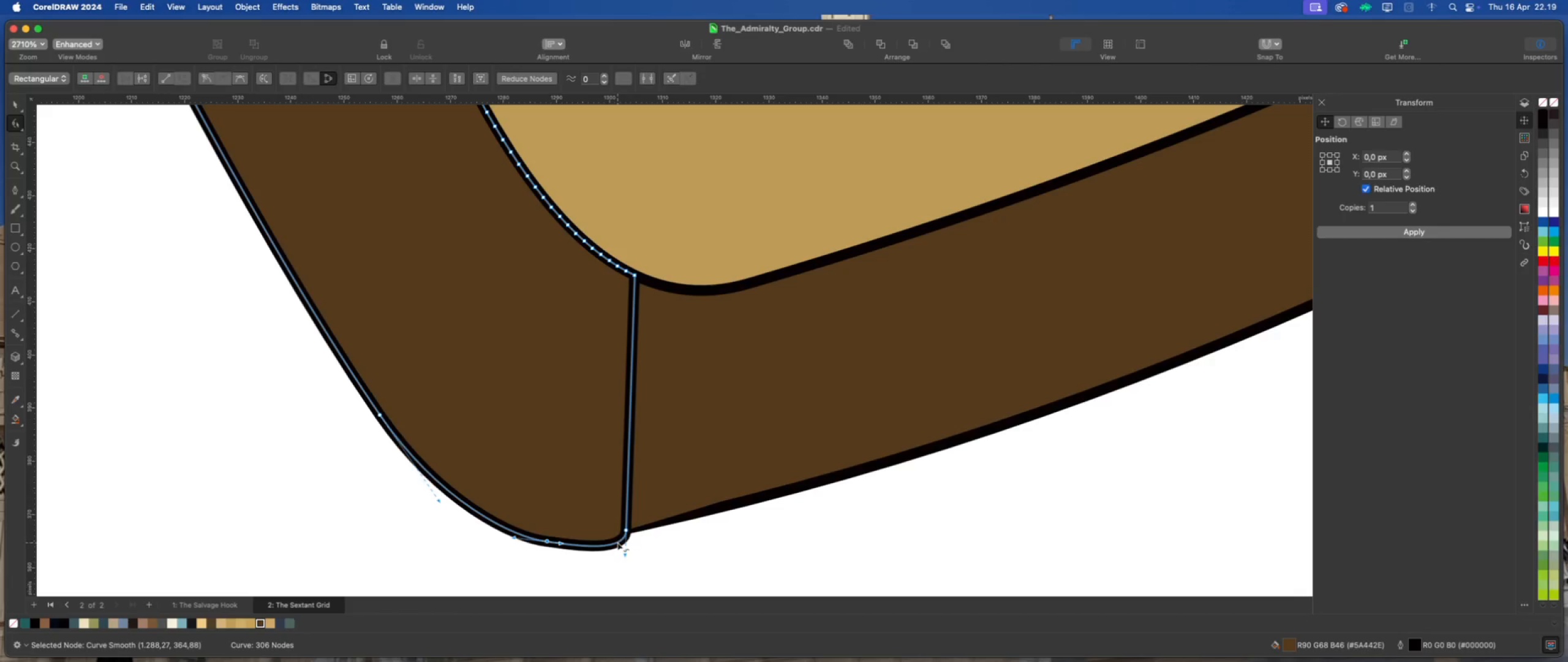 
wait(8.42)
 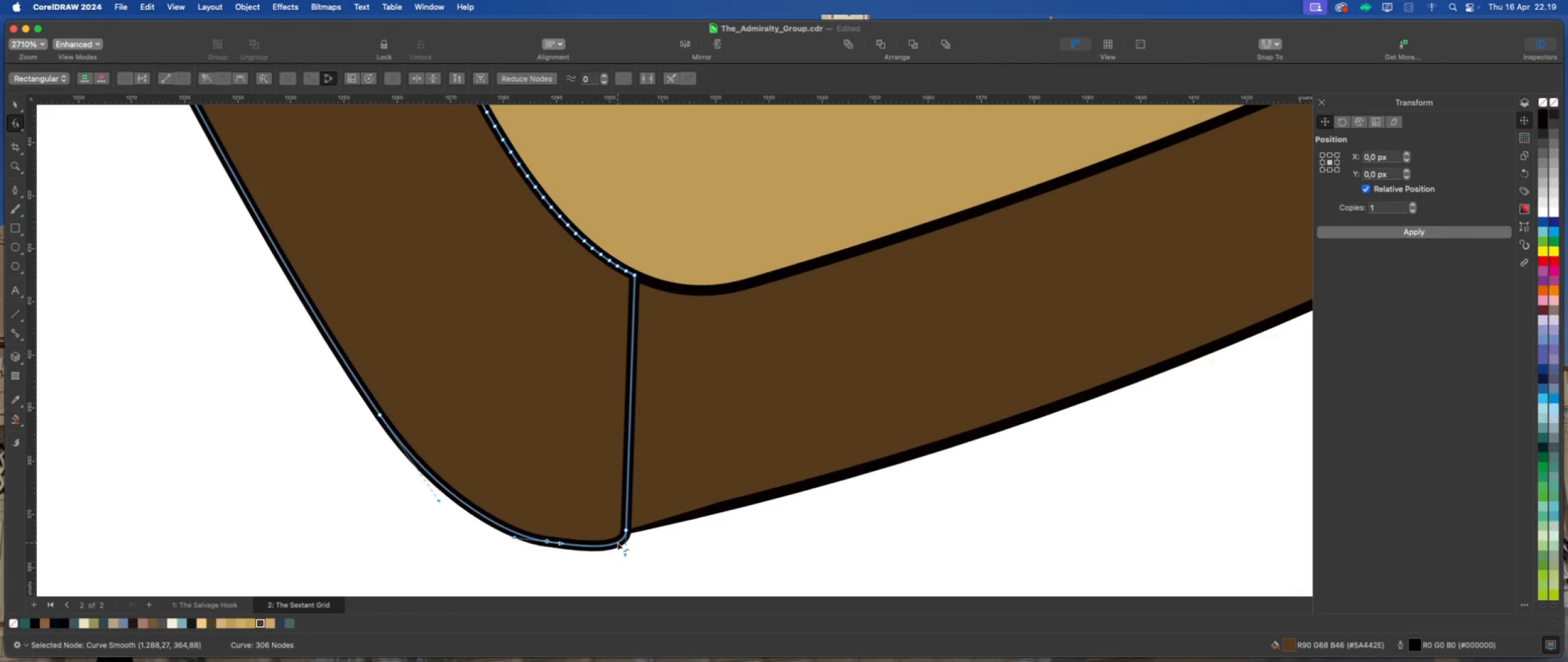 
right_click([625, 530])
 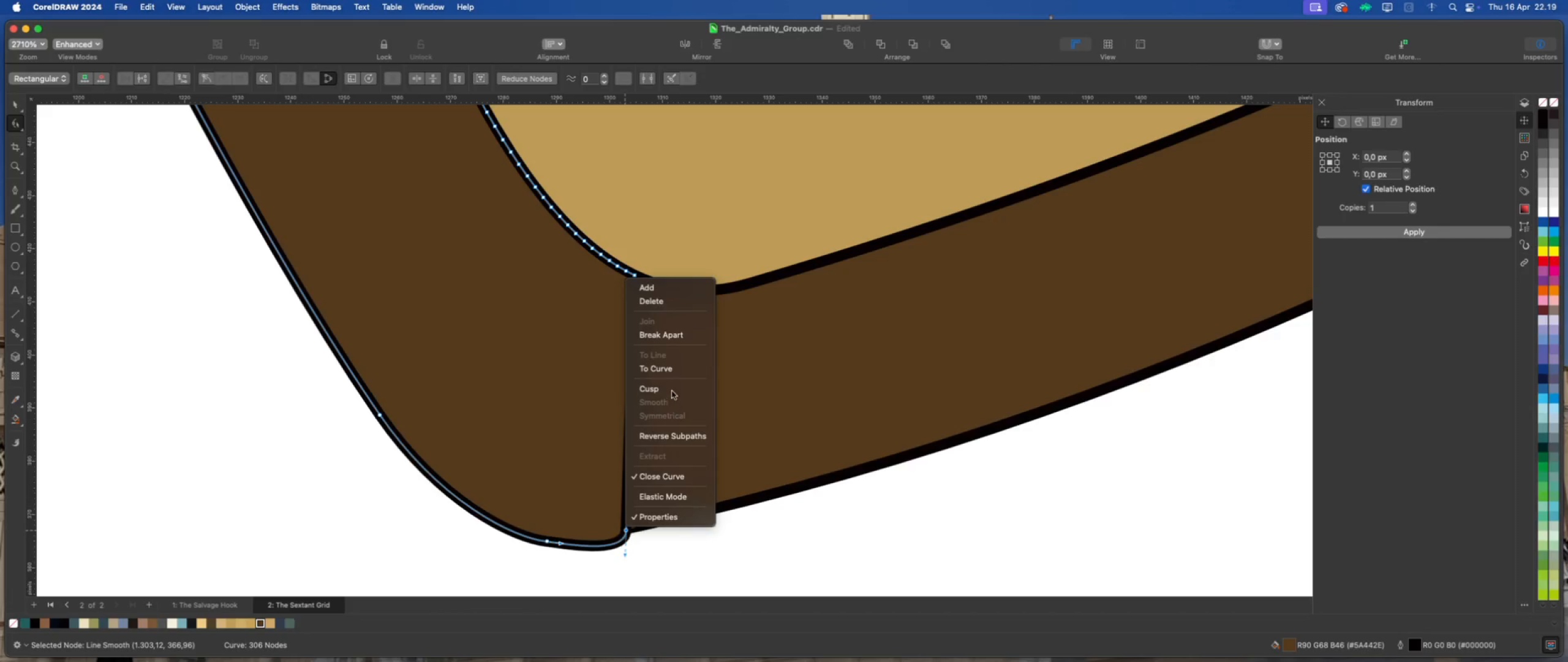 
left_click([672, 389])
 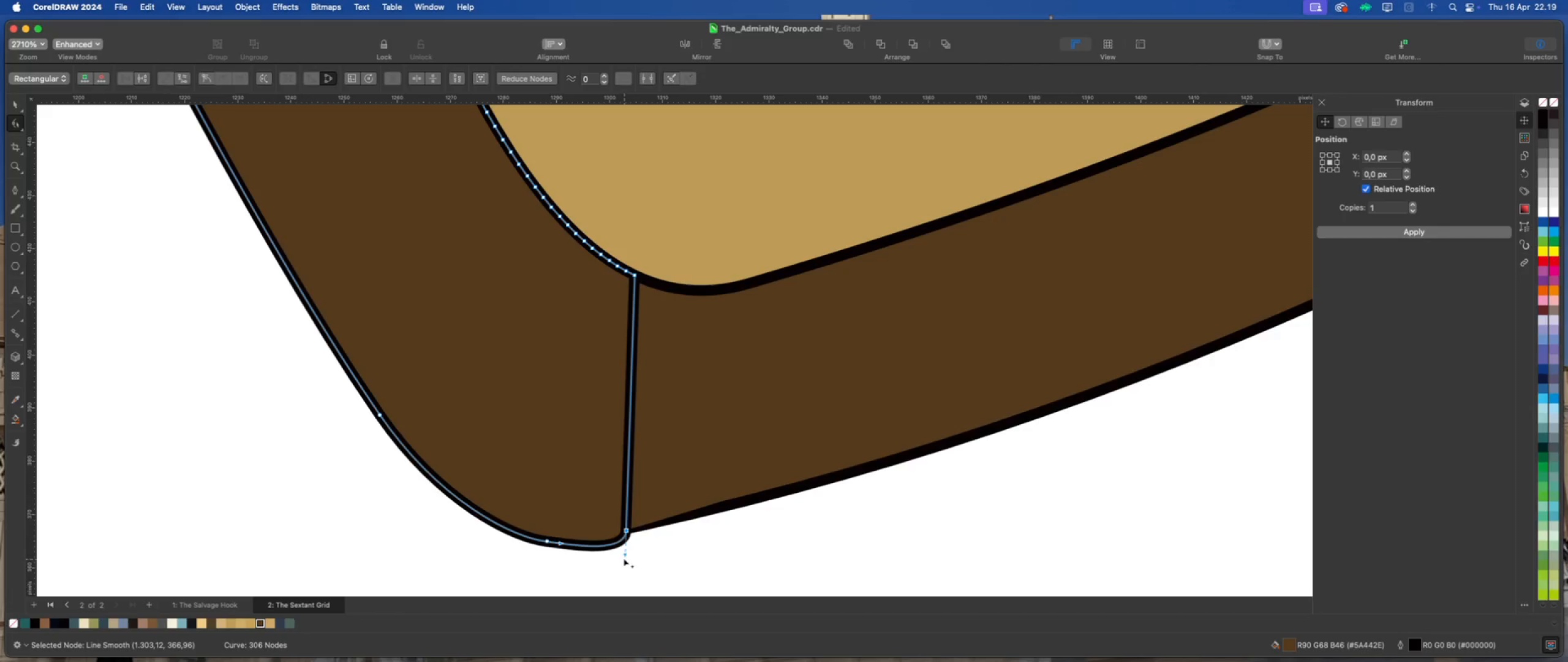 
left_click_drag(start_coordinate=[624, 554], to_coordinate=[600, 544])
 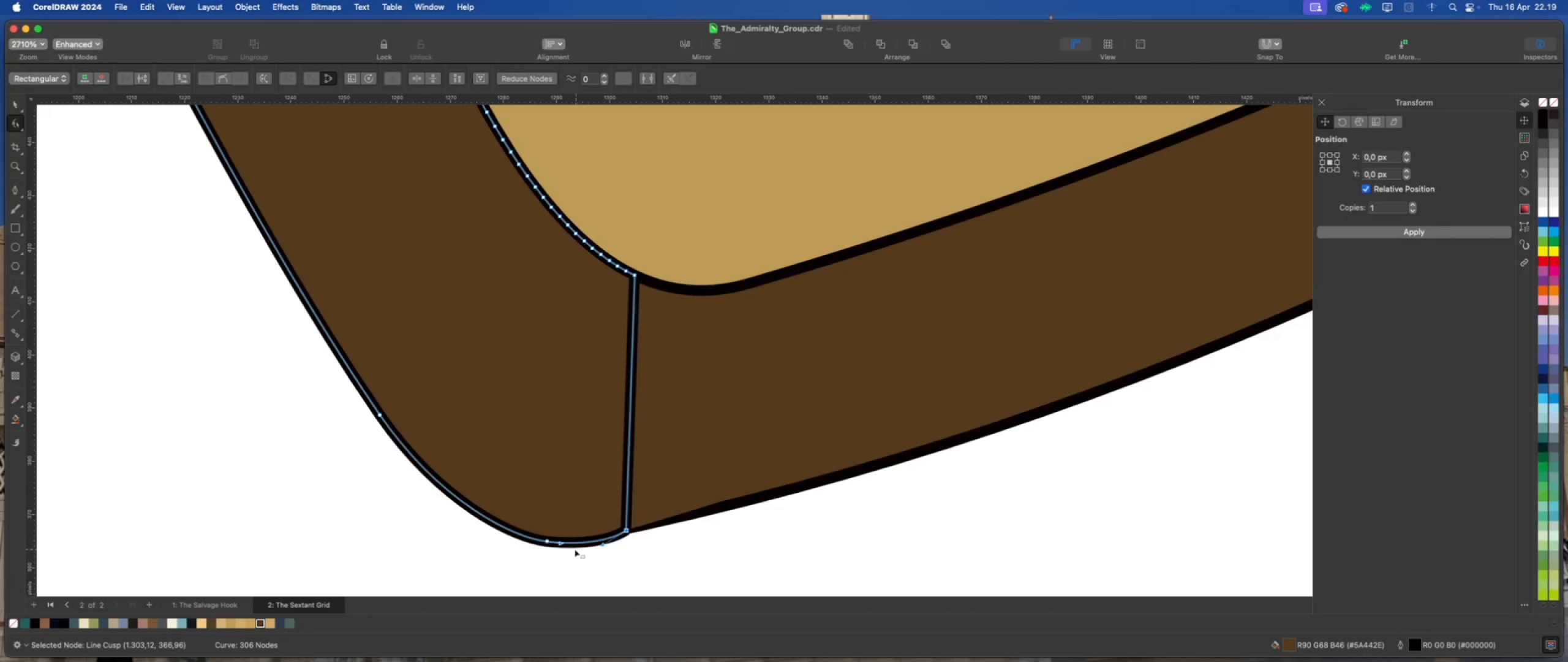 
scroll: coordinate [574, 549], scroll_direction: down, amount: 4.0
 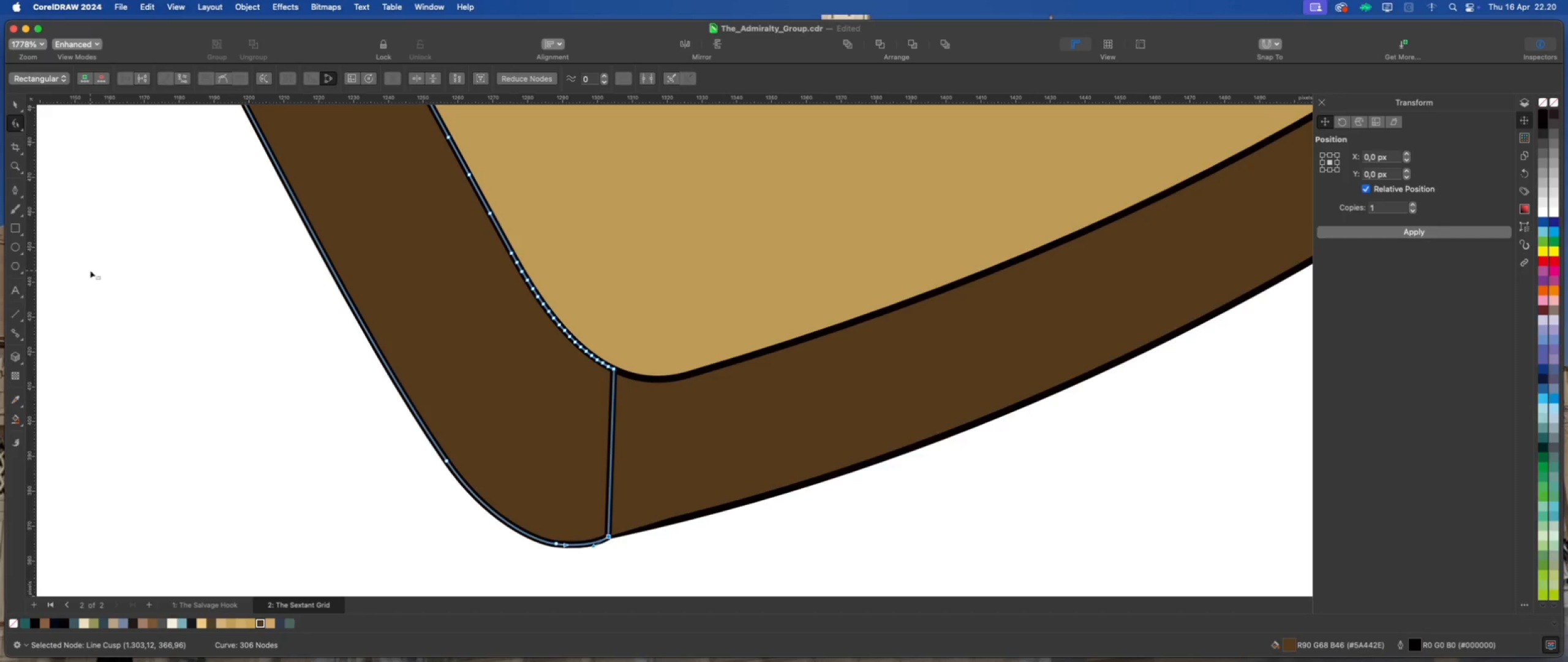 
wait(6.87)
 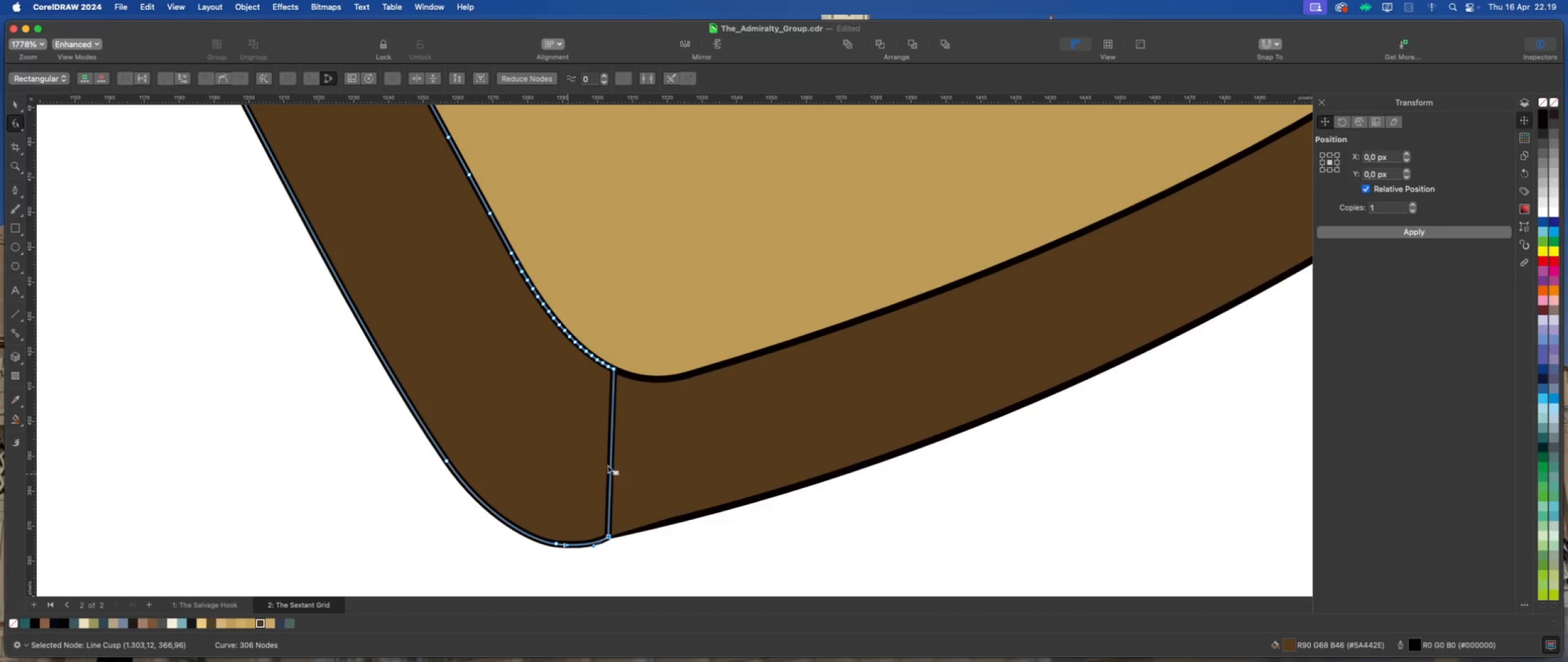 
left_click([20, 192])
 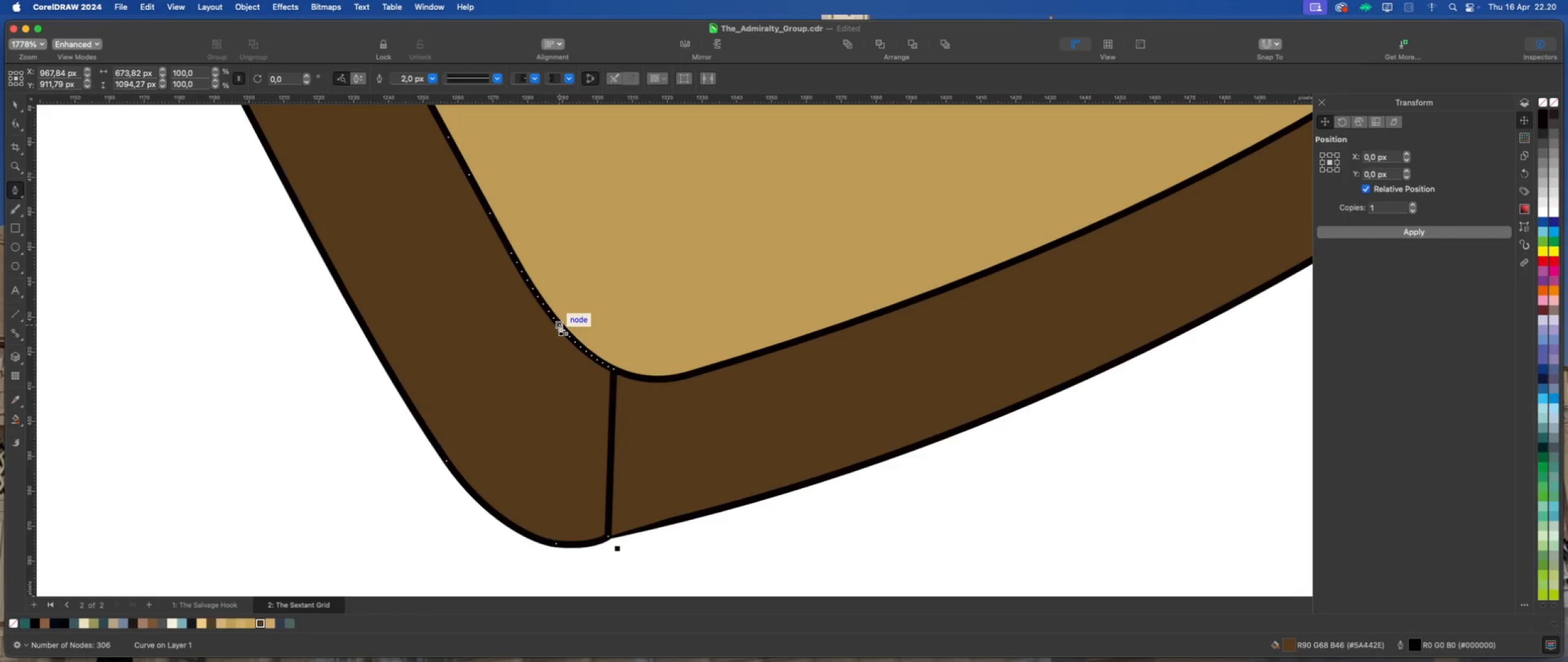 
left_click([560, 325])
 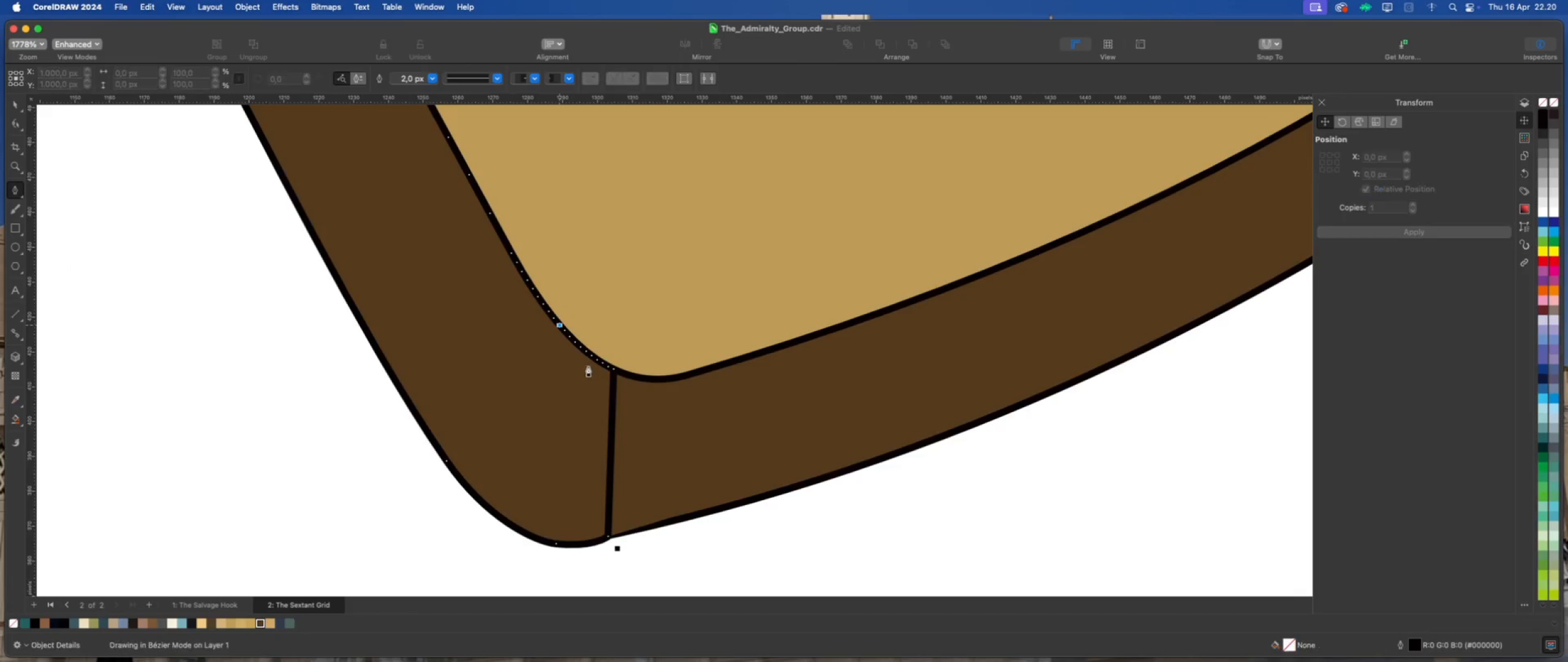 
scroll: coordinate [590, 365], scroll_direction: up, amount: 4.0
 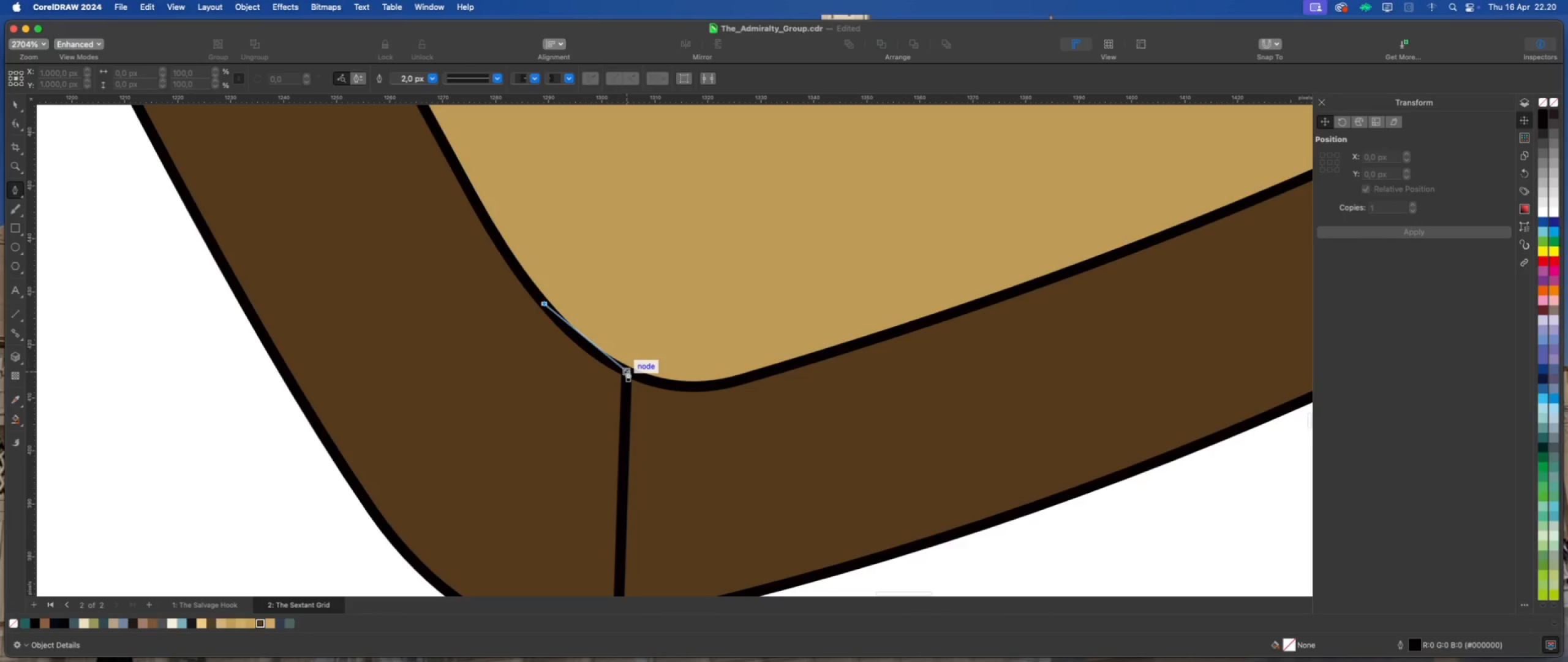 
left_click_drag(start_coordinate=[628, 370], to_coordinate=[677, 395])
 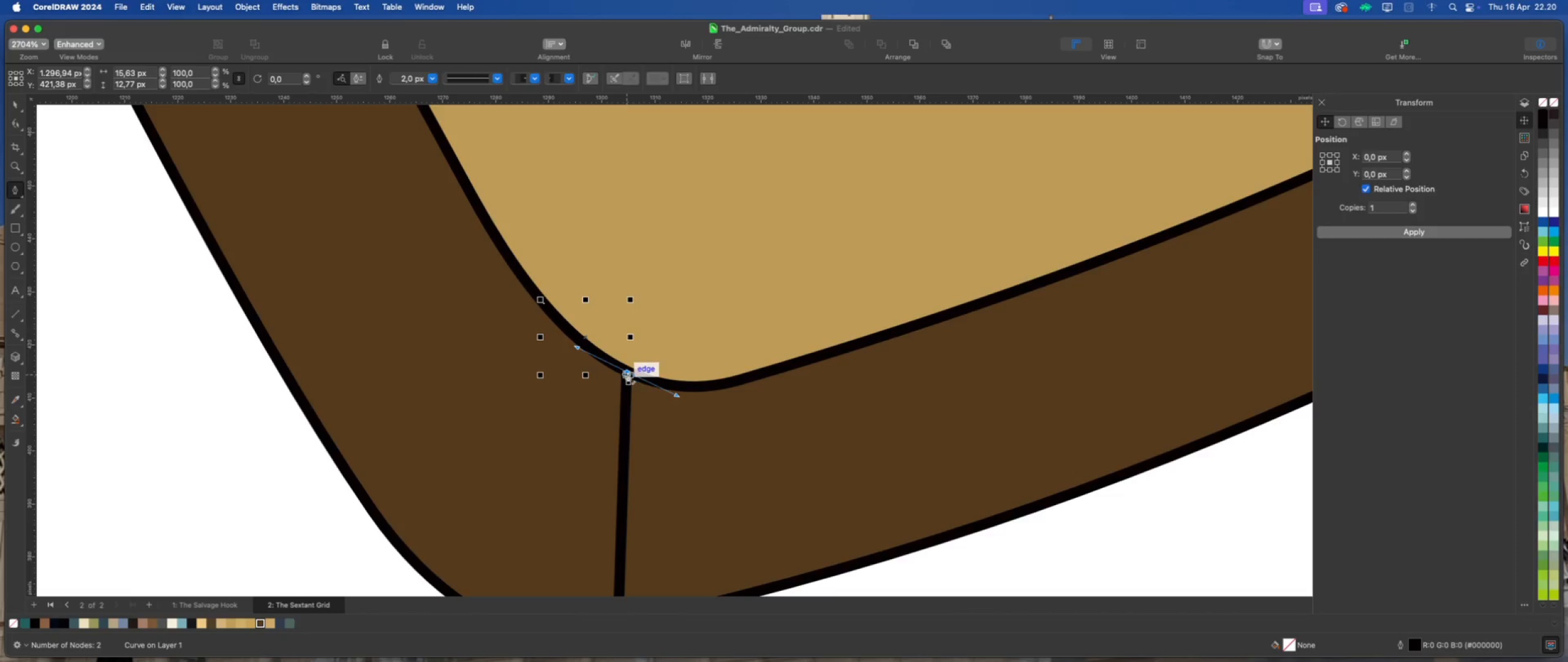 
hold_key(key=OptionLeft, duration=1.7)
left_click([627, 370])
 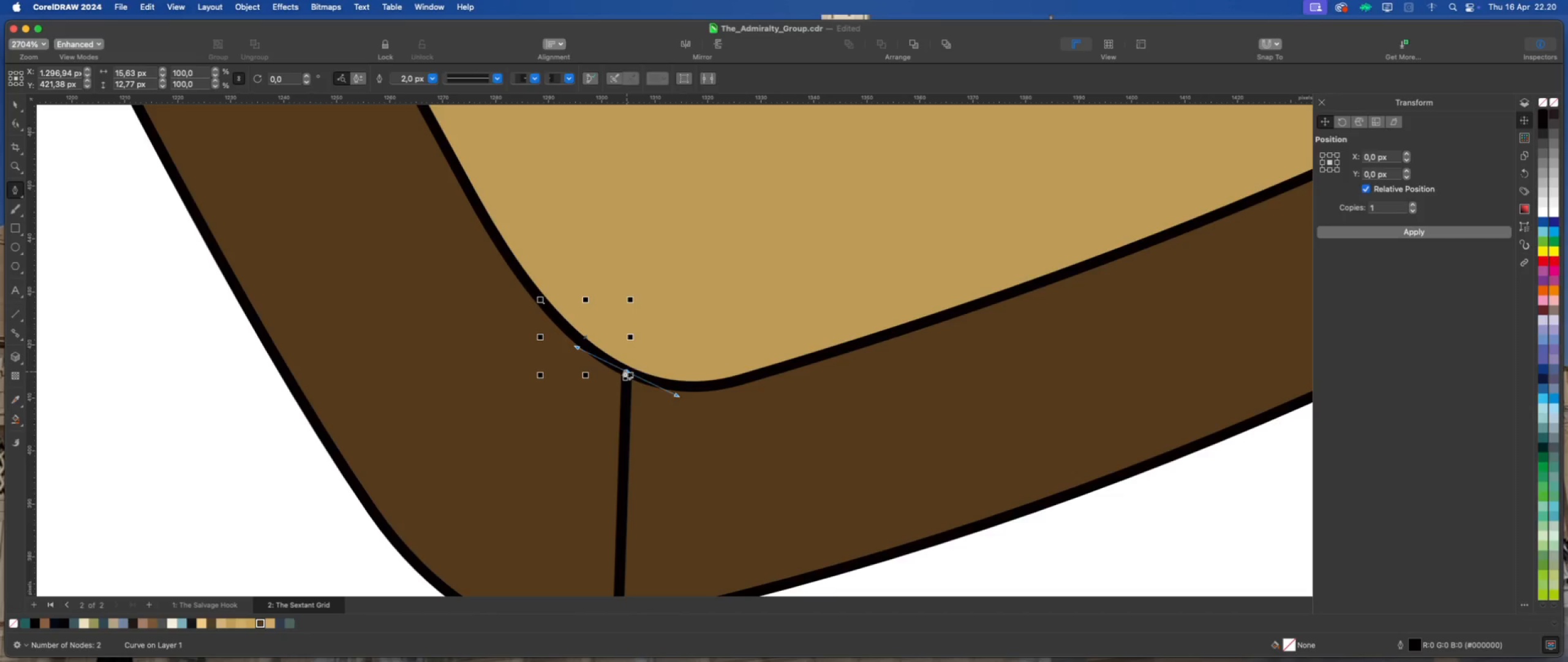 
scroll: coordinate [622, 413], scroll_direction: down, amount: 3.0
 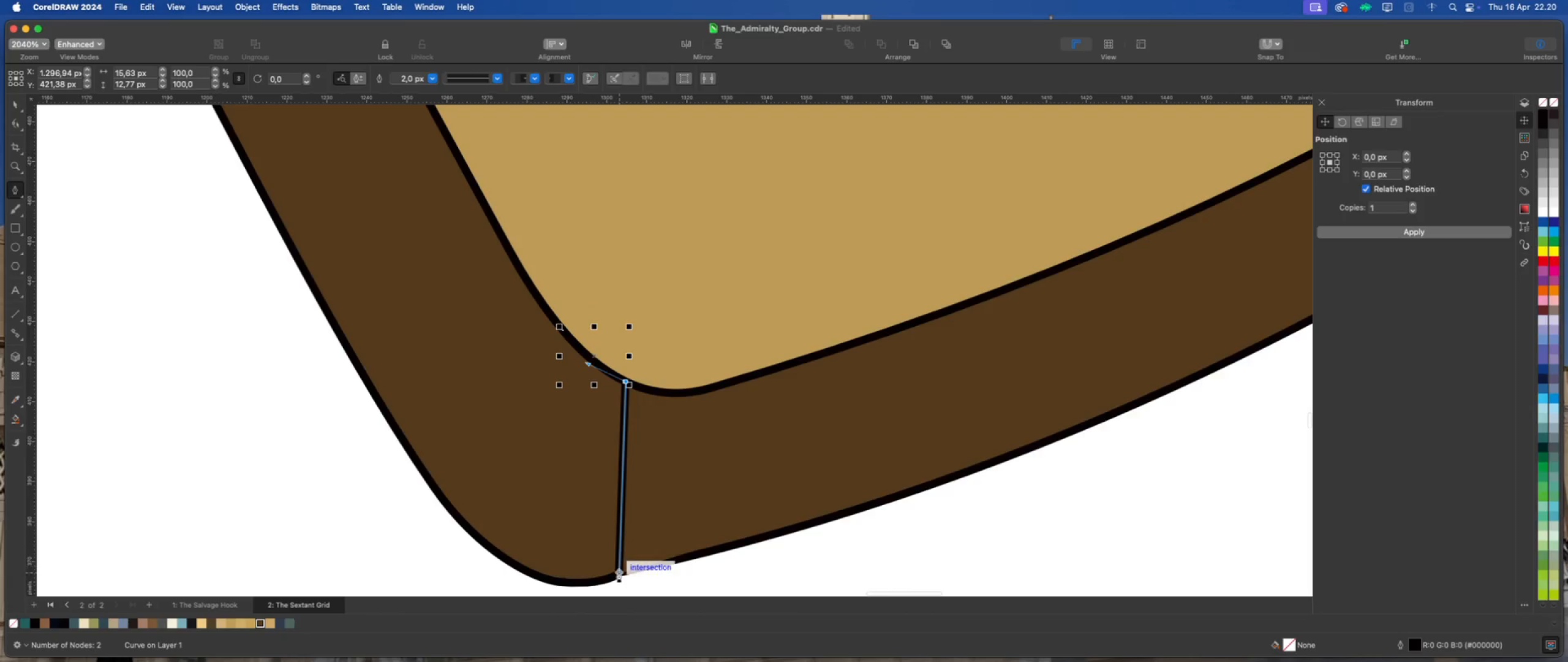 
left_click([619, 572])
 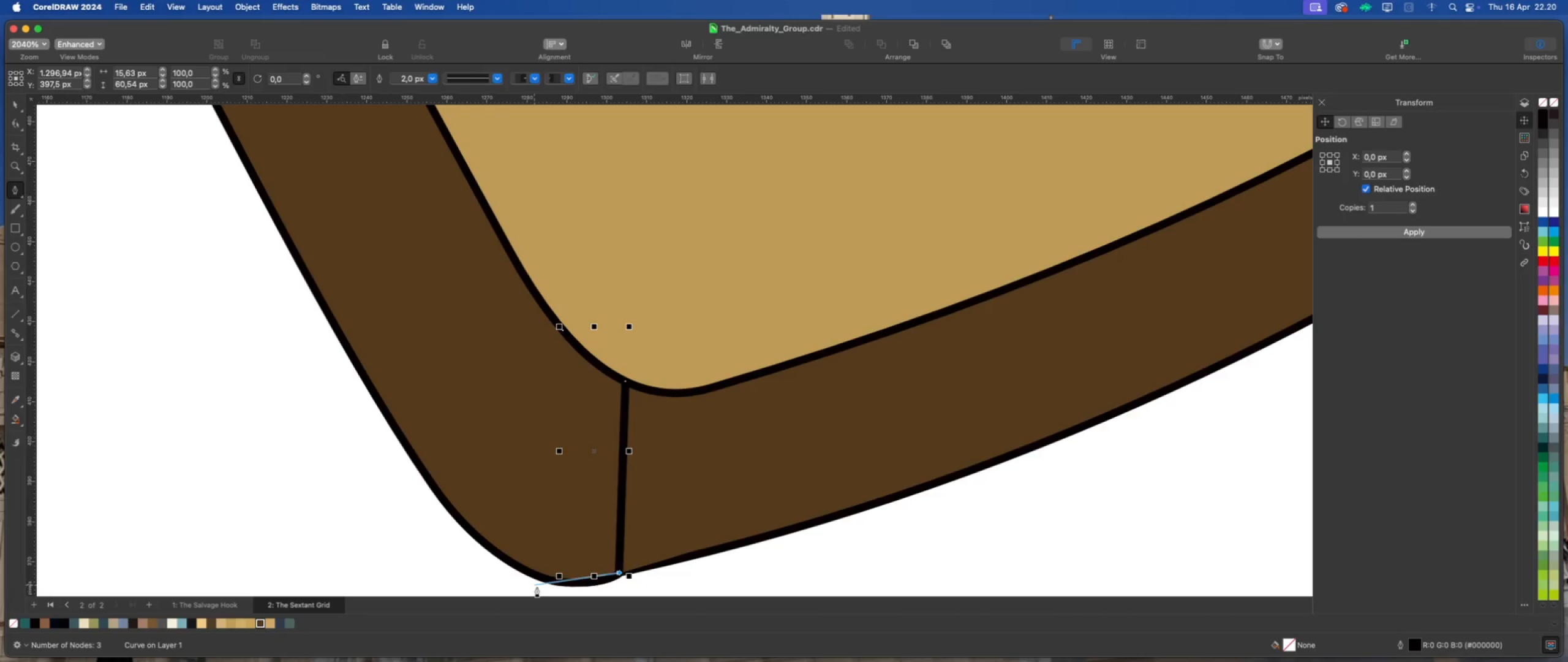 
scroll: coordinate [581, 494], scroll_direction: down, amount: 2.0
 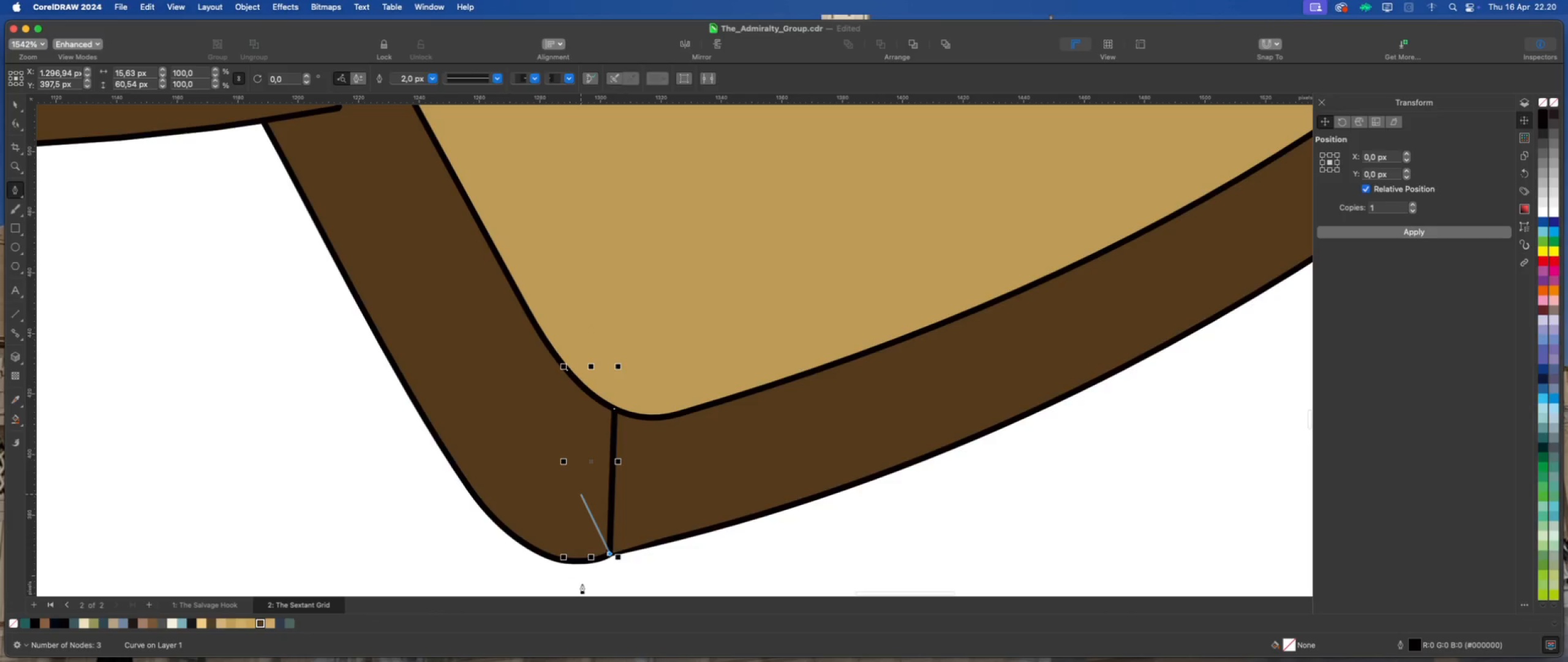 
scroll: coordinate [576, 583], scroll_direction: up, amount: 2.0
 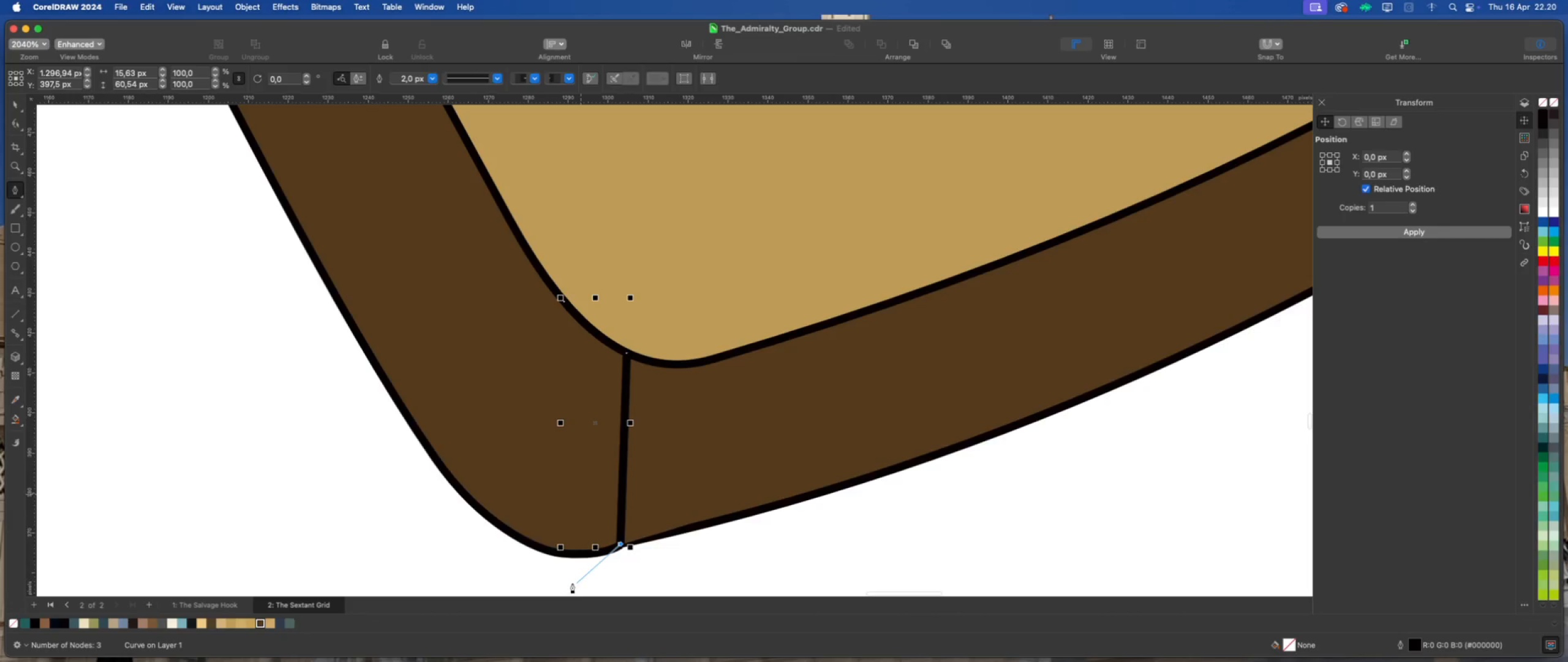 
left_click([570, 581])
 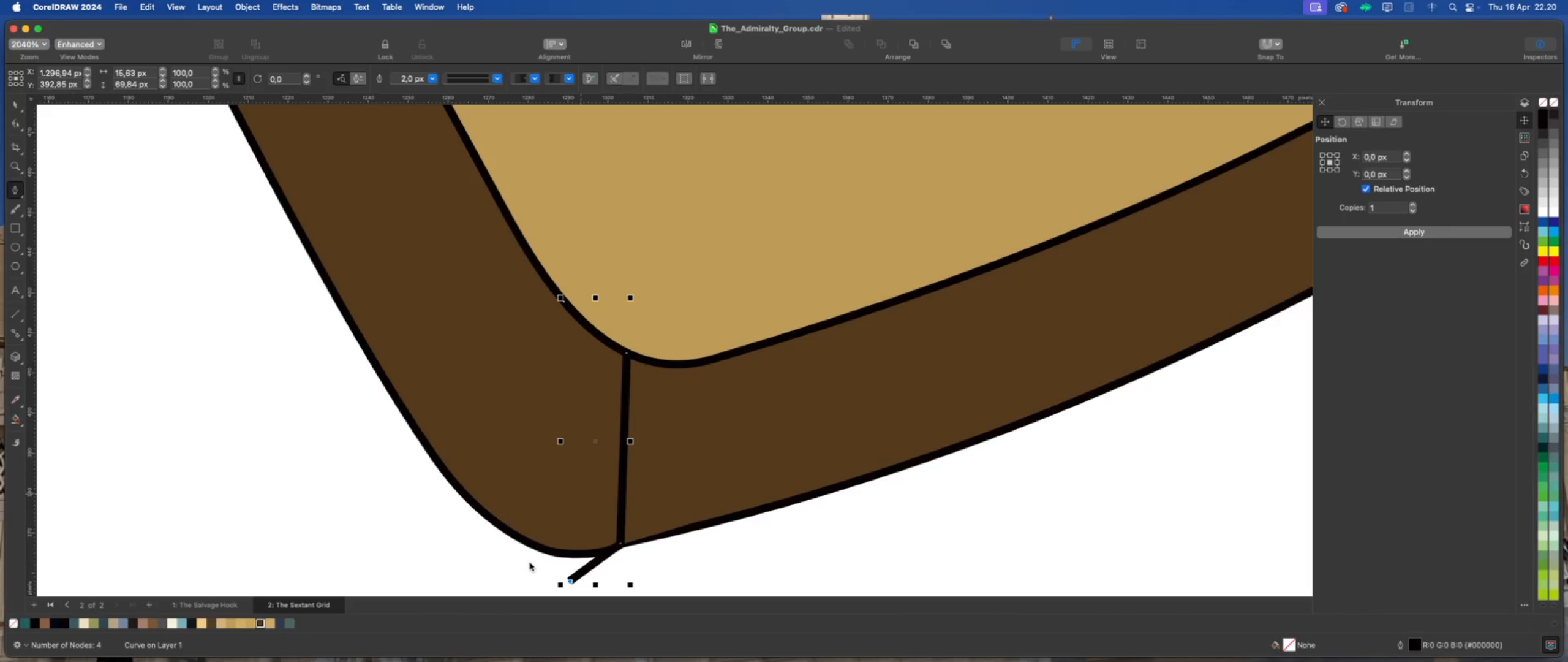 
left_click([530, 563])
 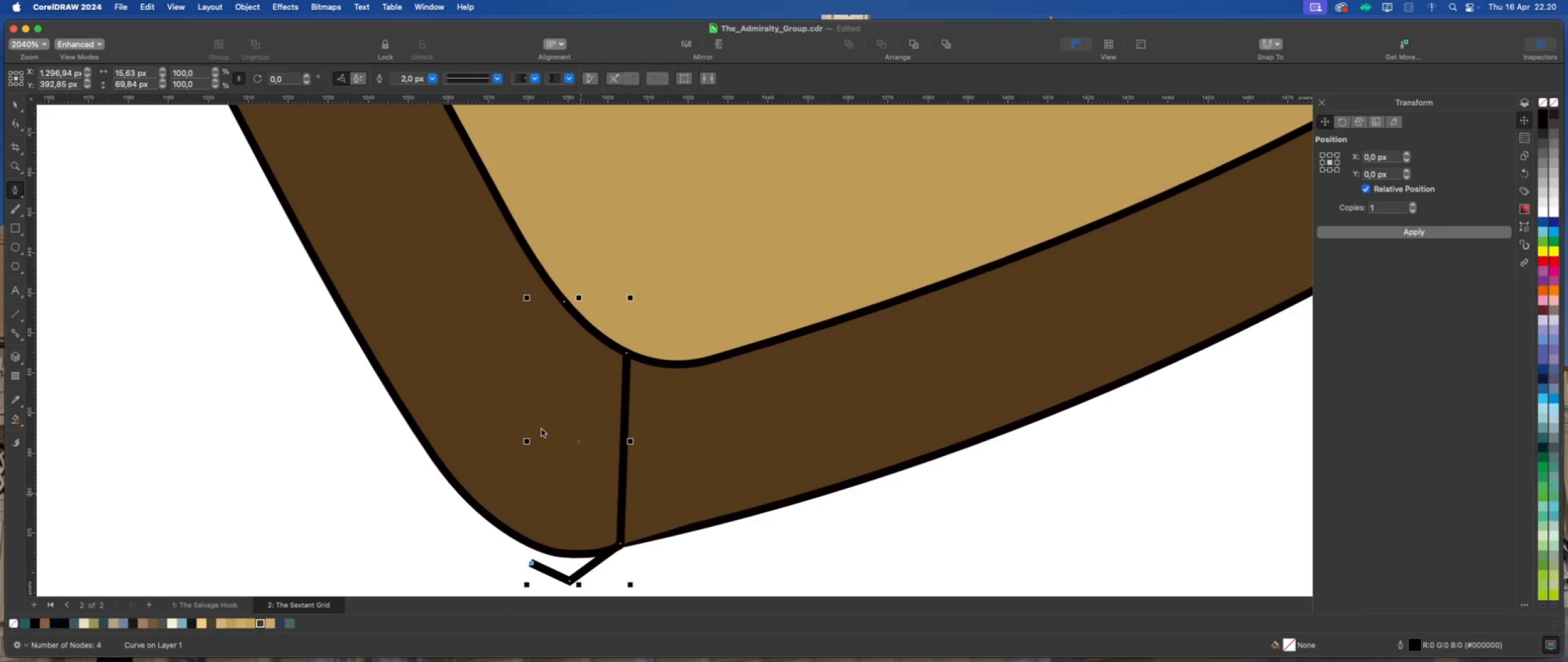 
hold_key(key=ShiftLeft, duration=1.79)
 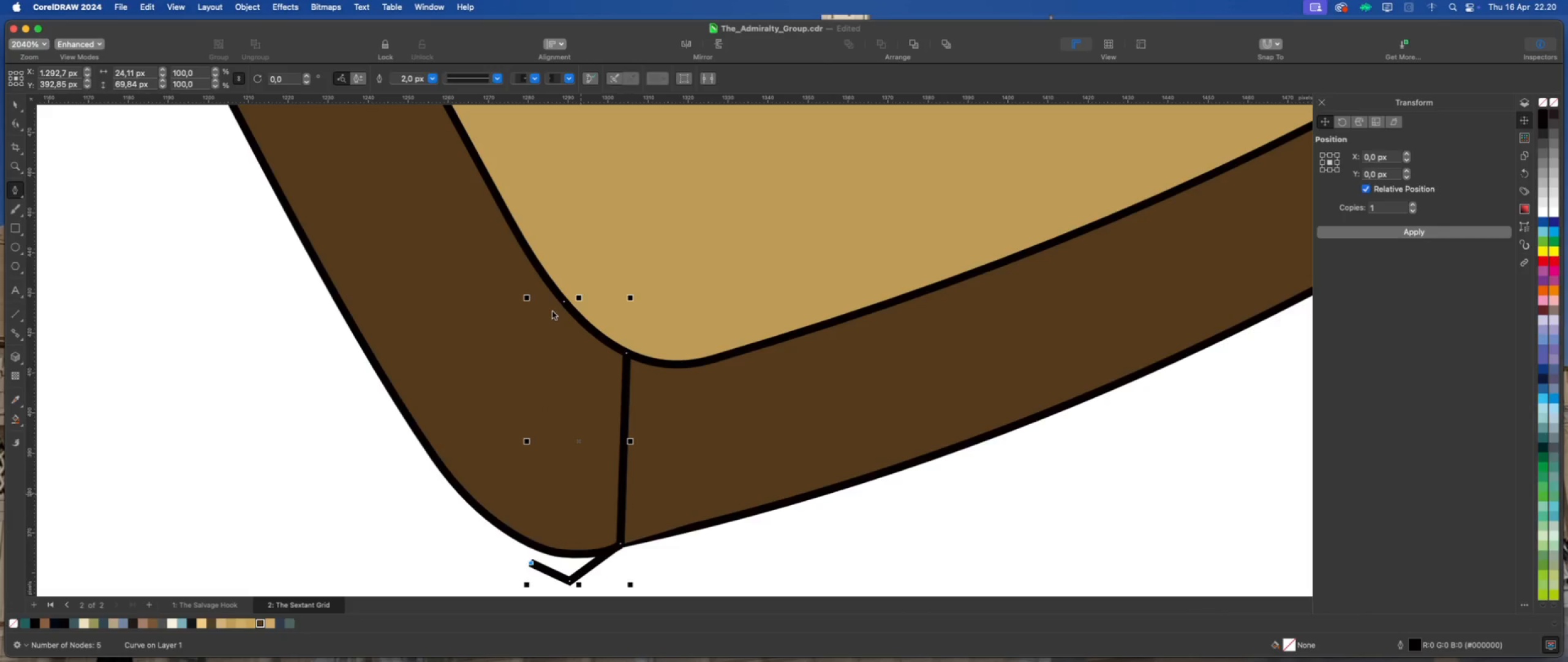 
hold_key(key=ShiftLeft, duration=0.69)
 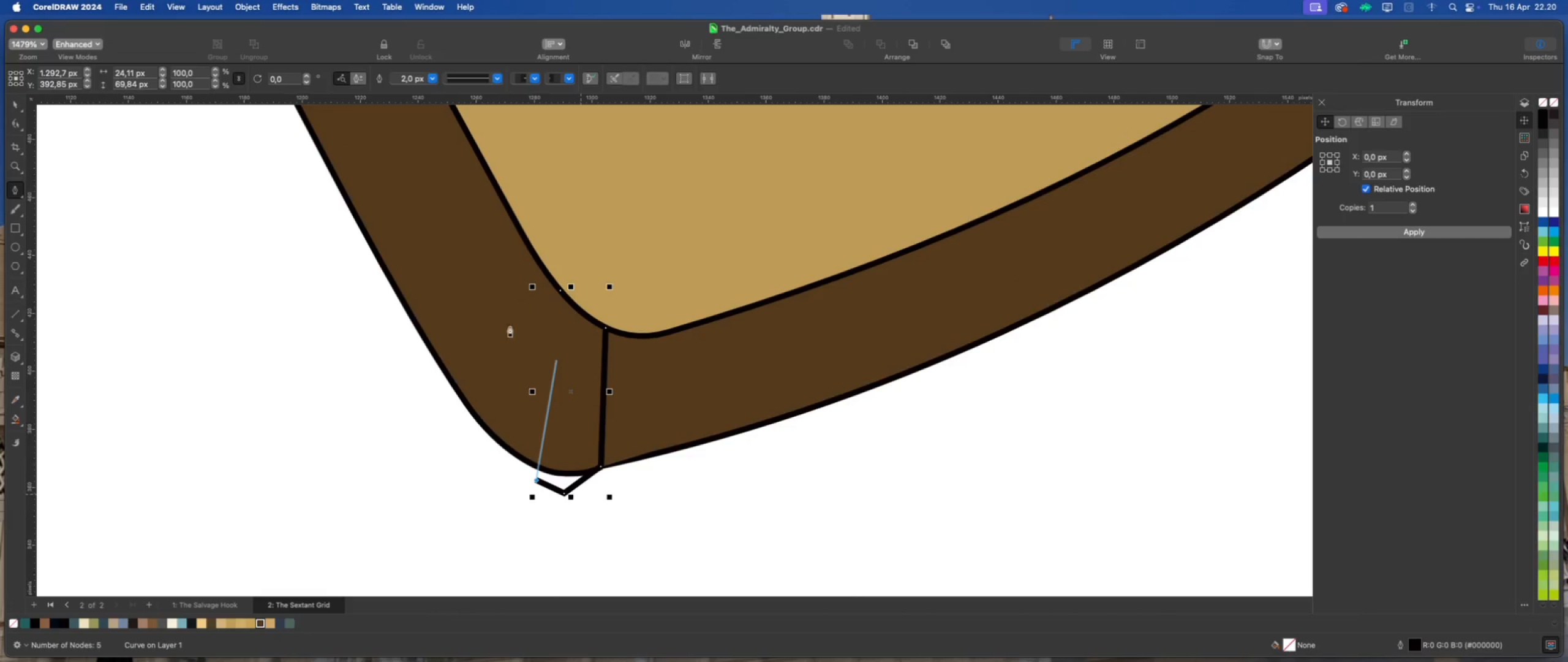 
scroll: coordinate [556, 361], scroll_direction: down, amount: 2.0
 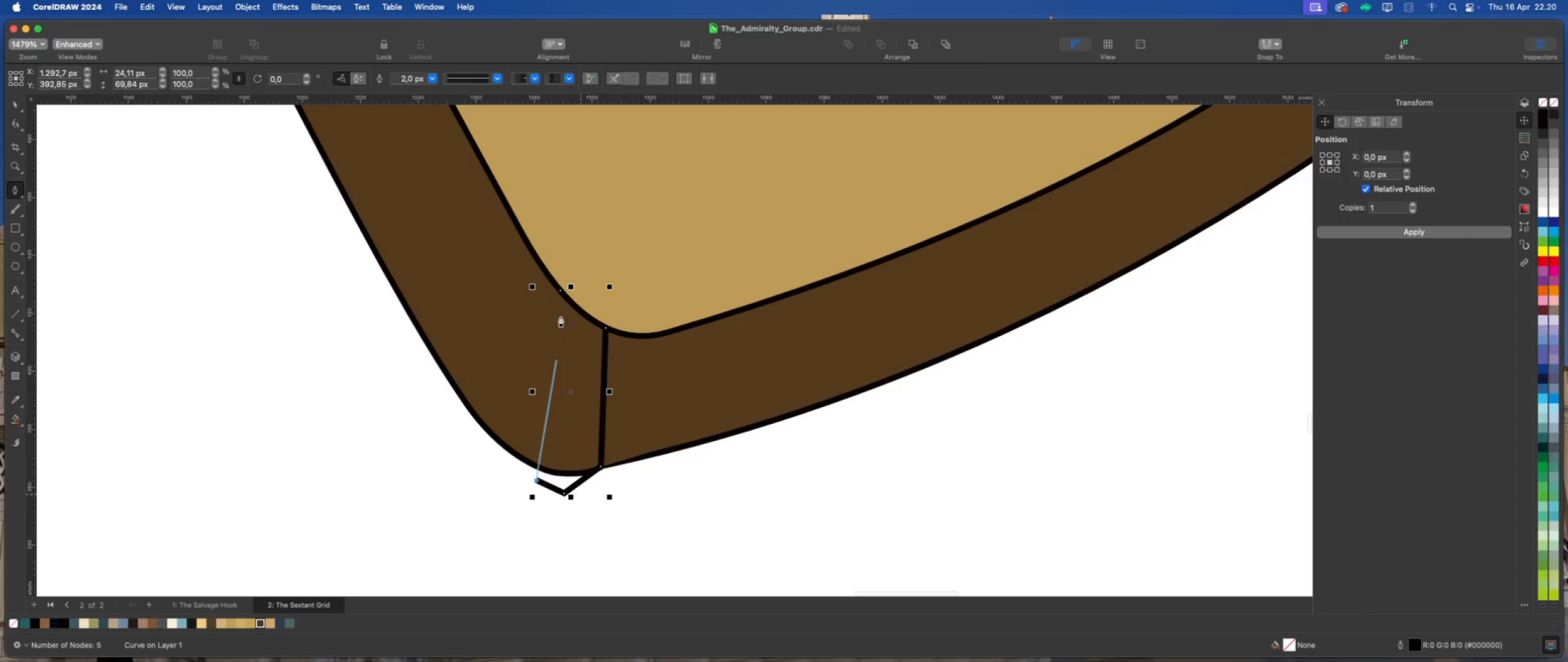 
scroll: coordinate [565, 349], scroll_direction: up, amount: 1.0
 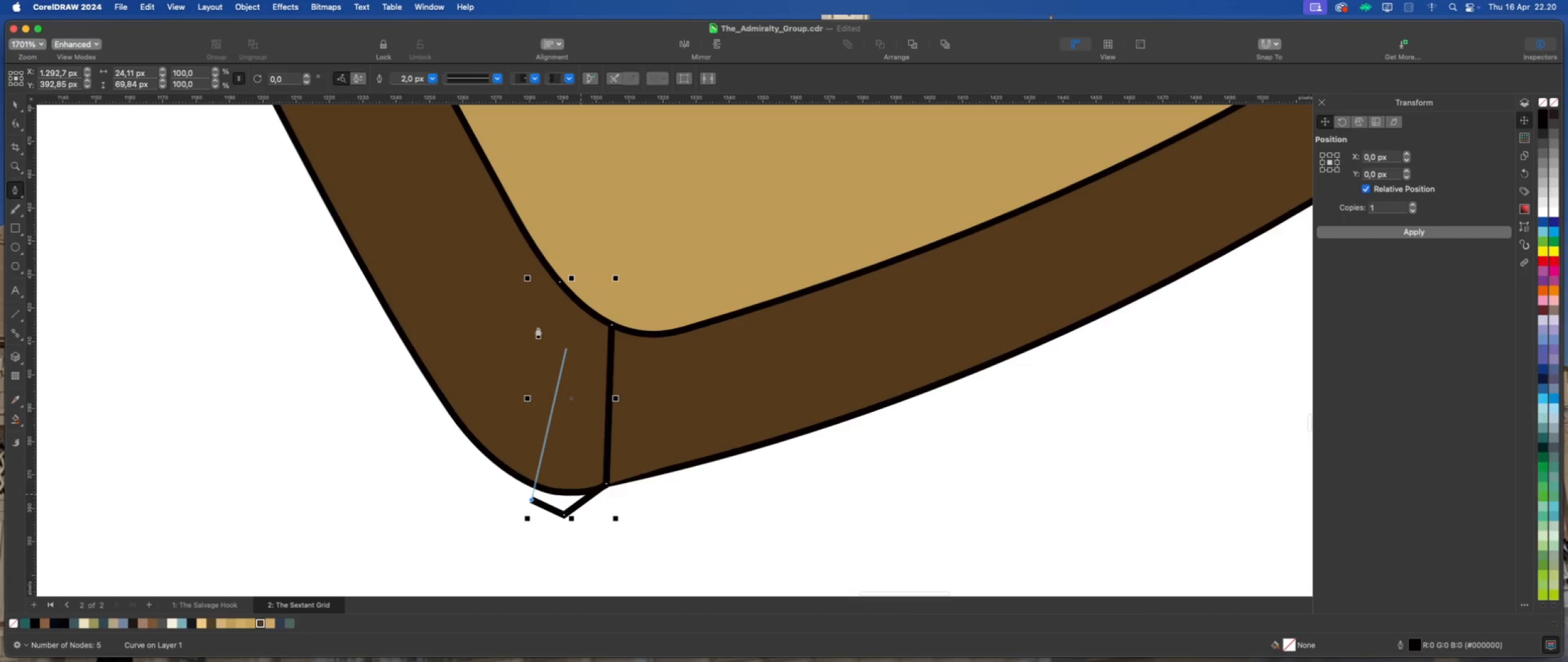 
scroll: coordinate [540, 329], scroll_direction: down, amount: 2.0
 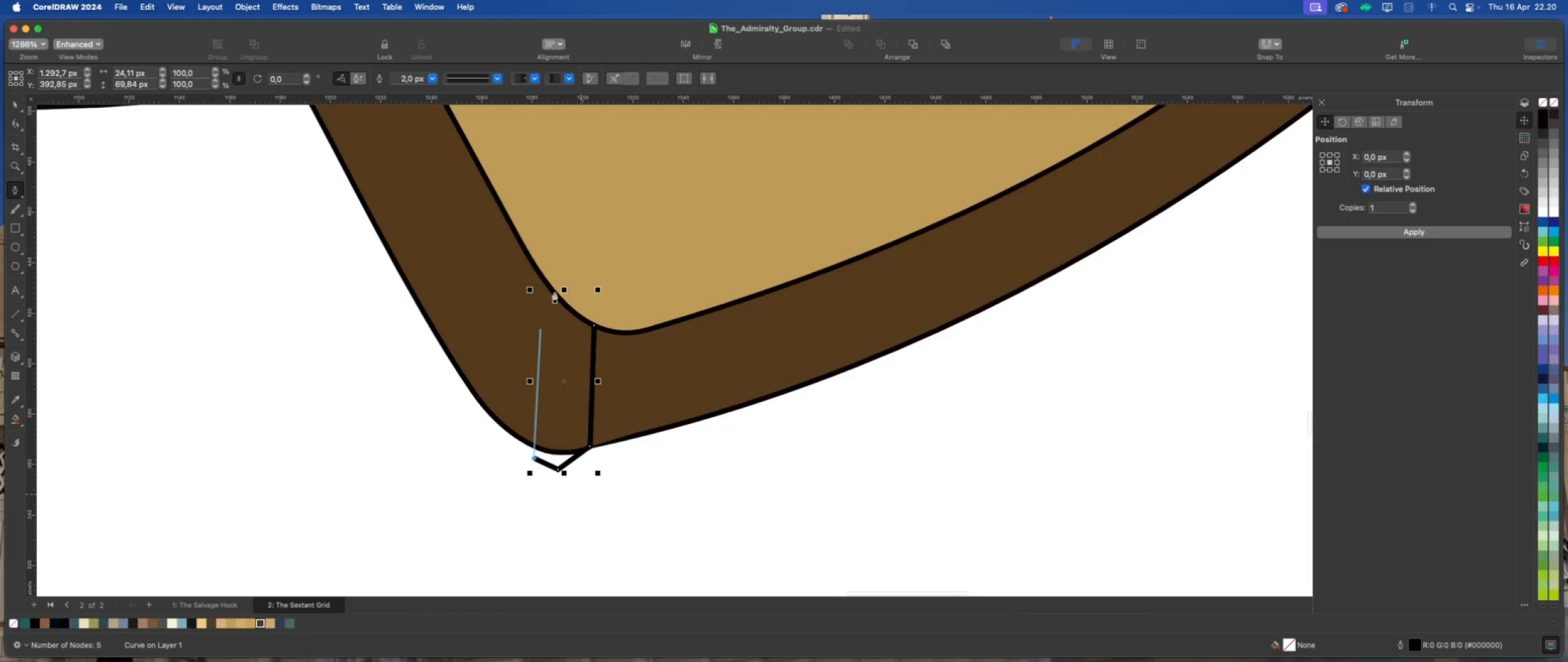 
left_click([554, 292])
 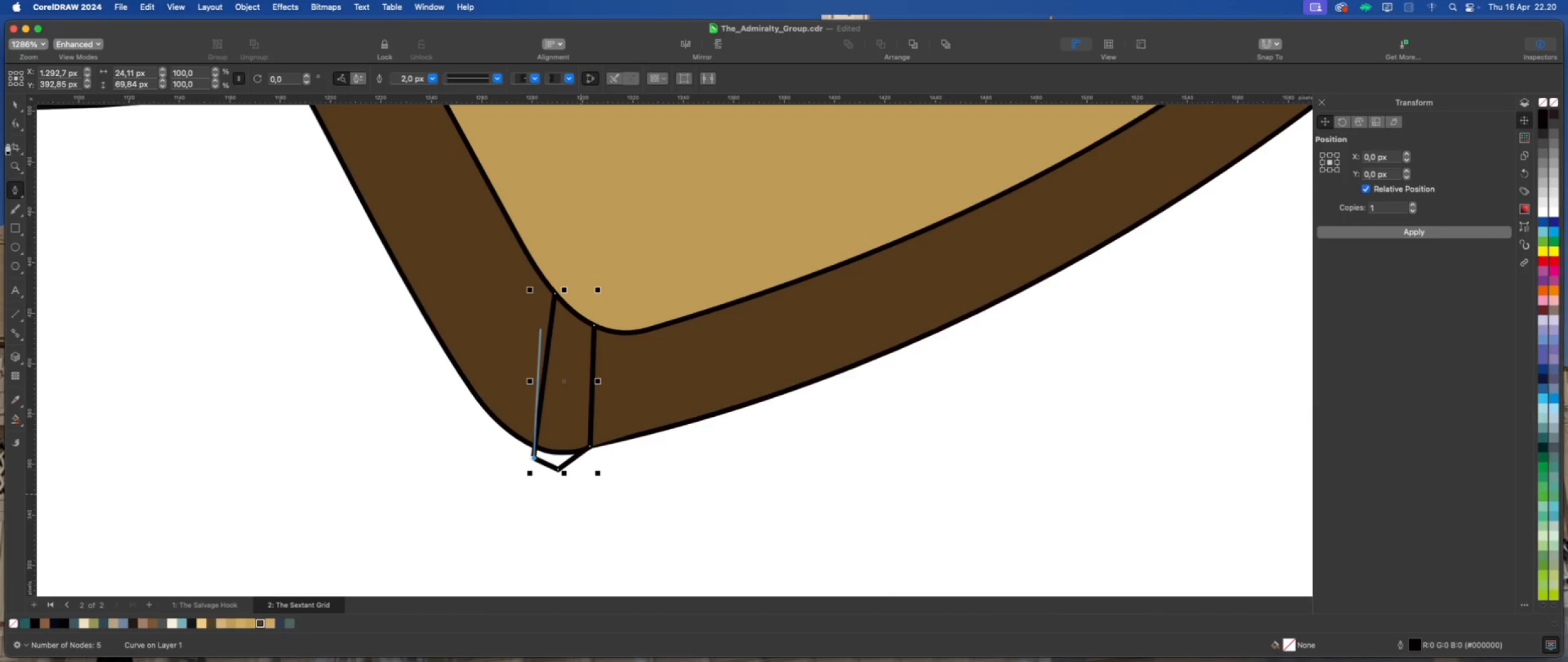 
left_click([12, 103])
 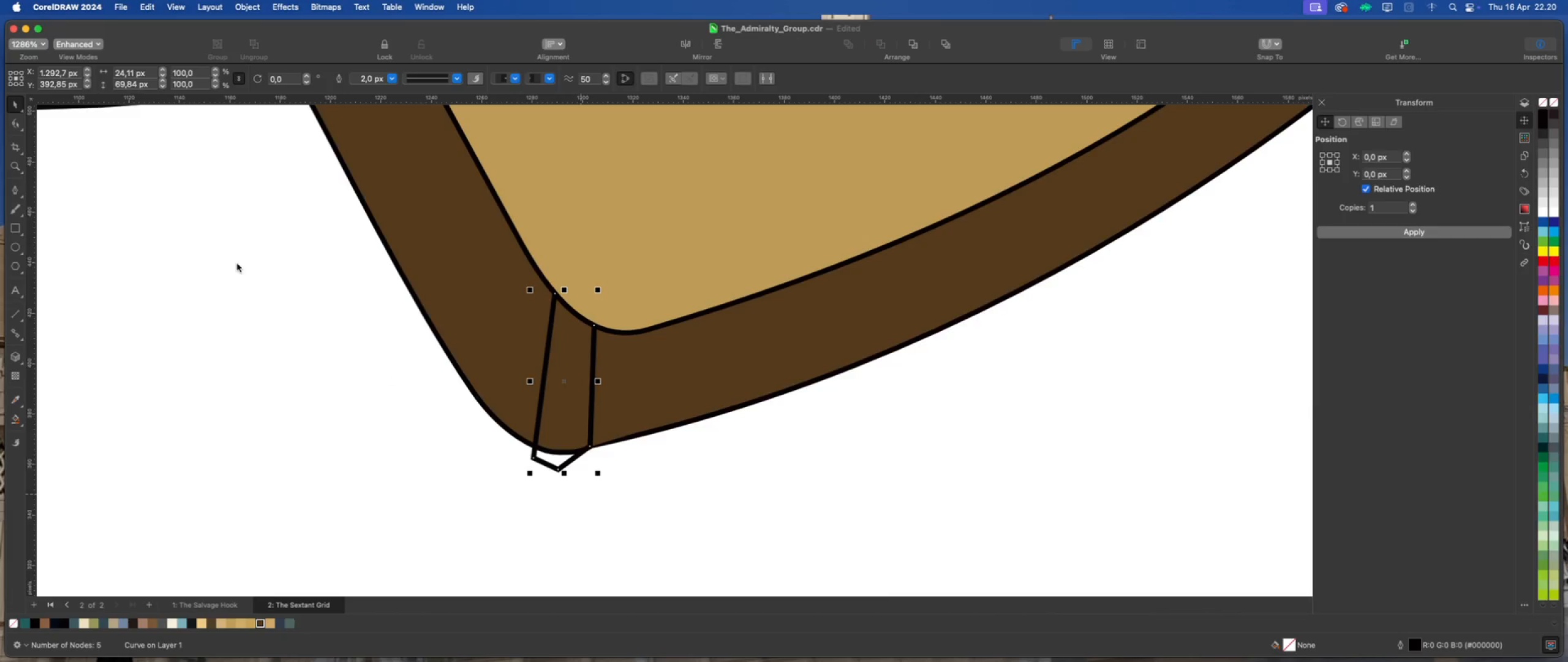 
left_click([277, 276])
 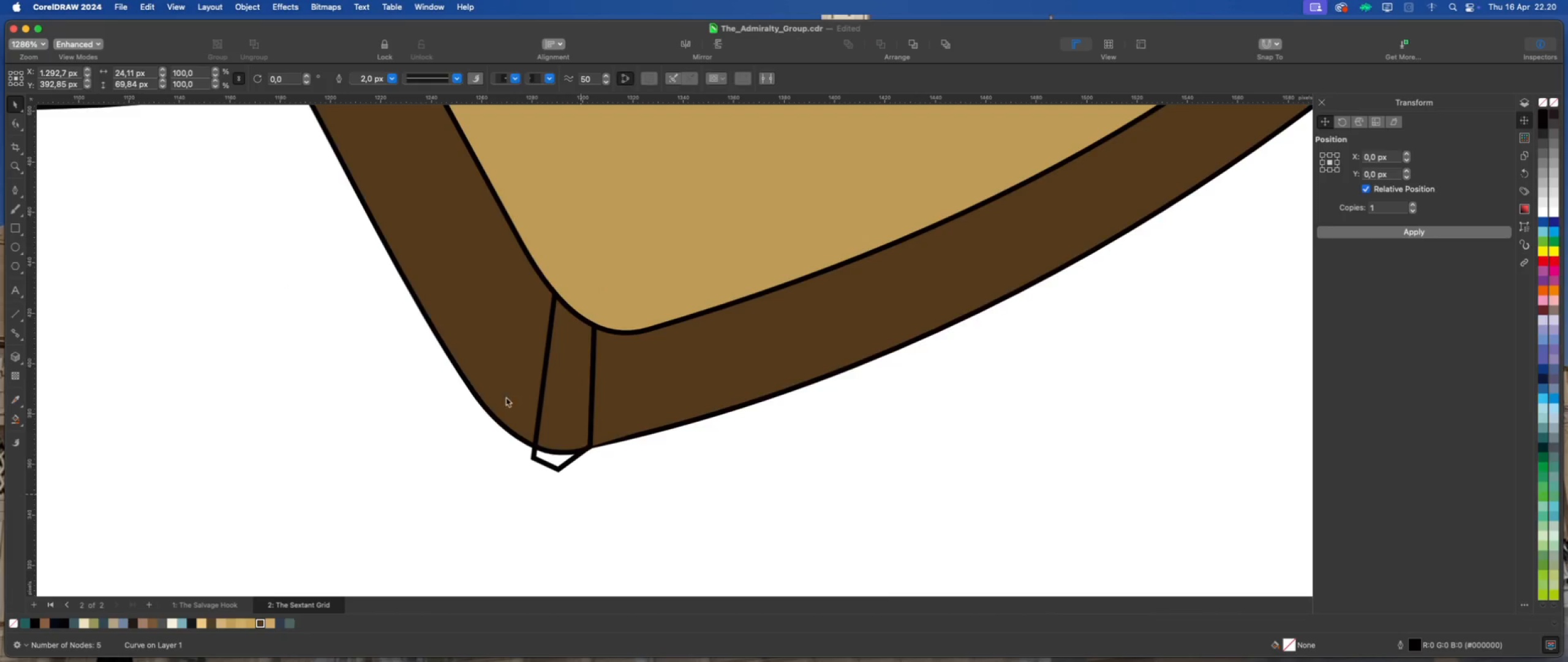 
scroll: coordinate [528, 403], scroll_direction: up, amount: 1.0
 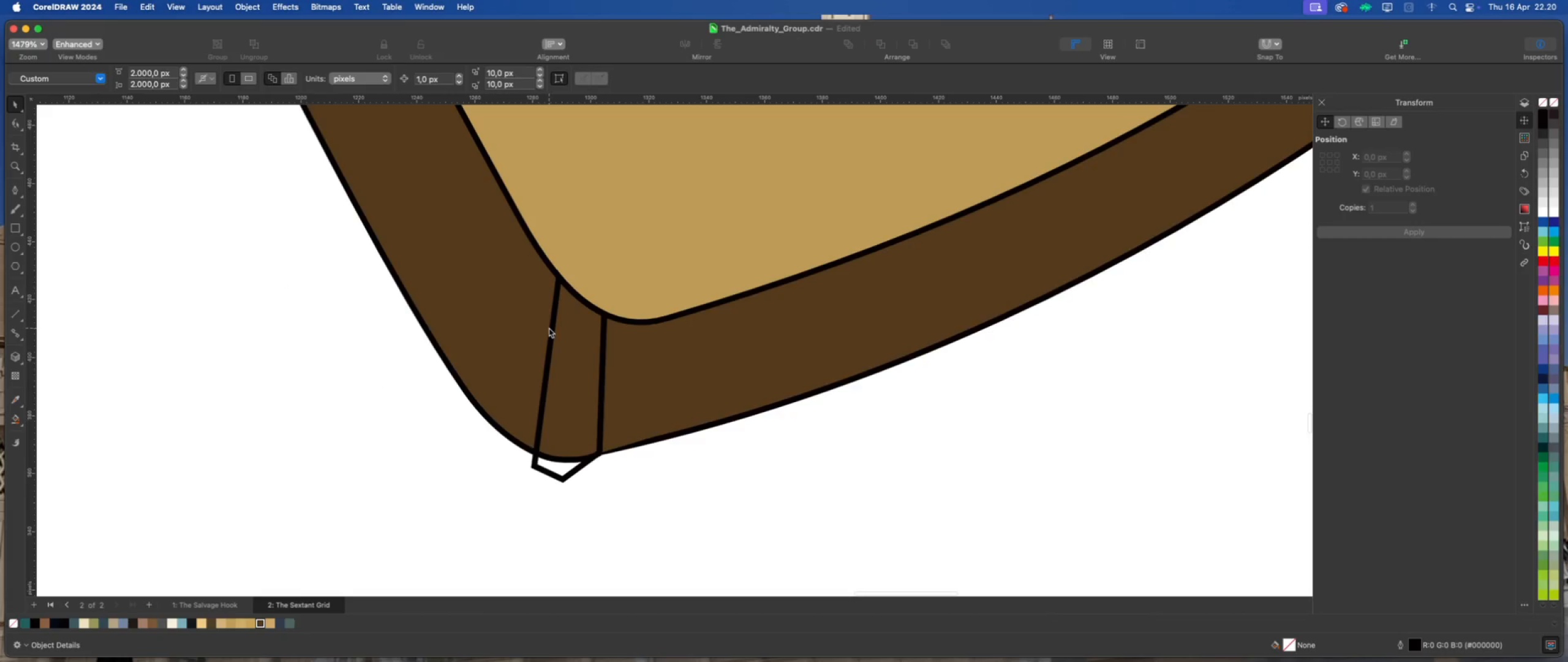 
left_click([551, 328])
 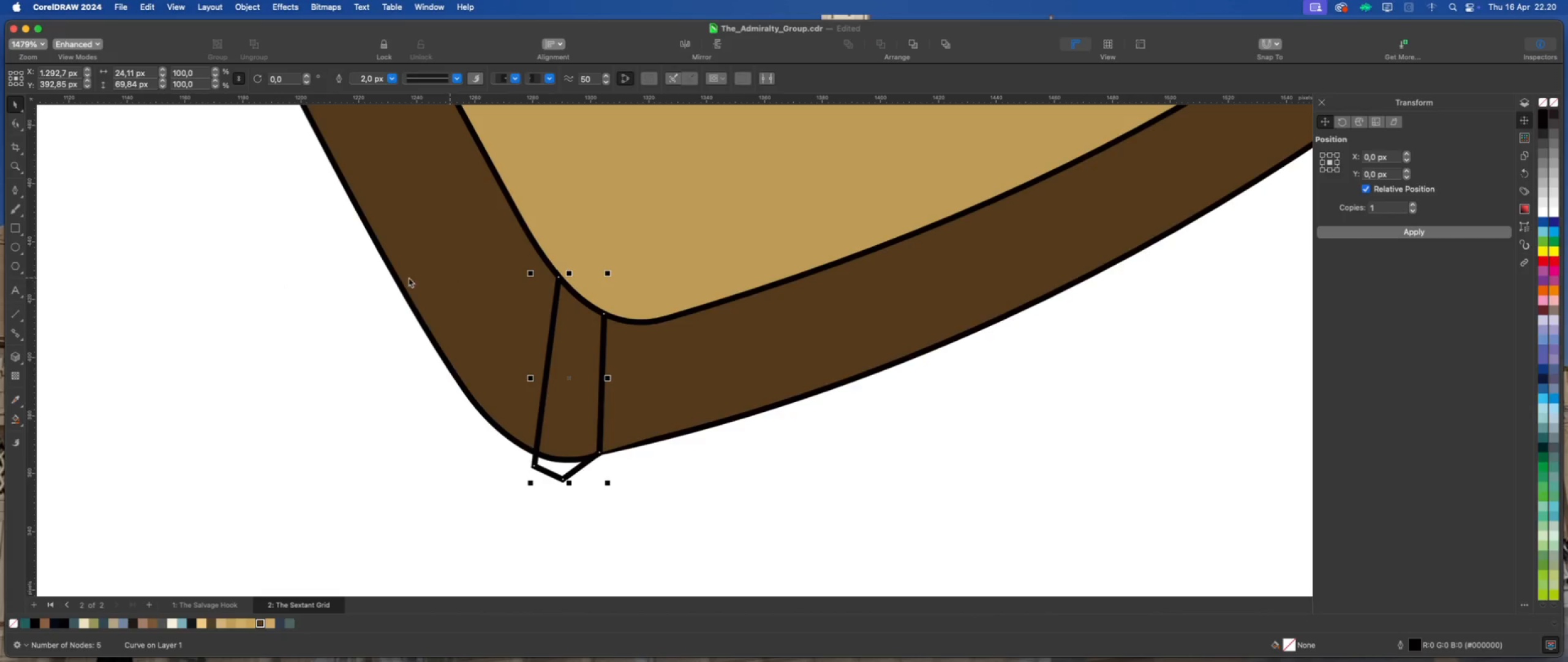 
left_click([17, 125])
 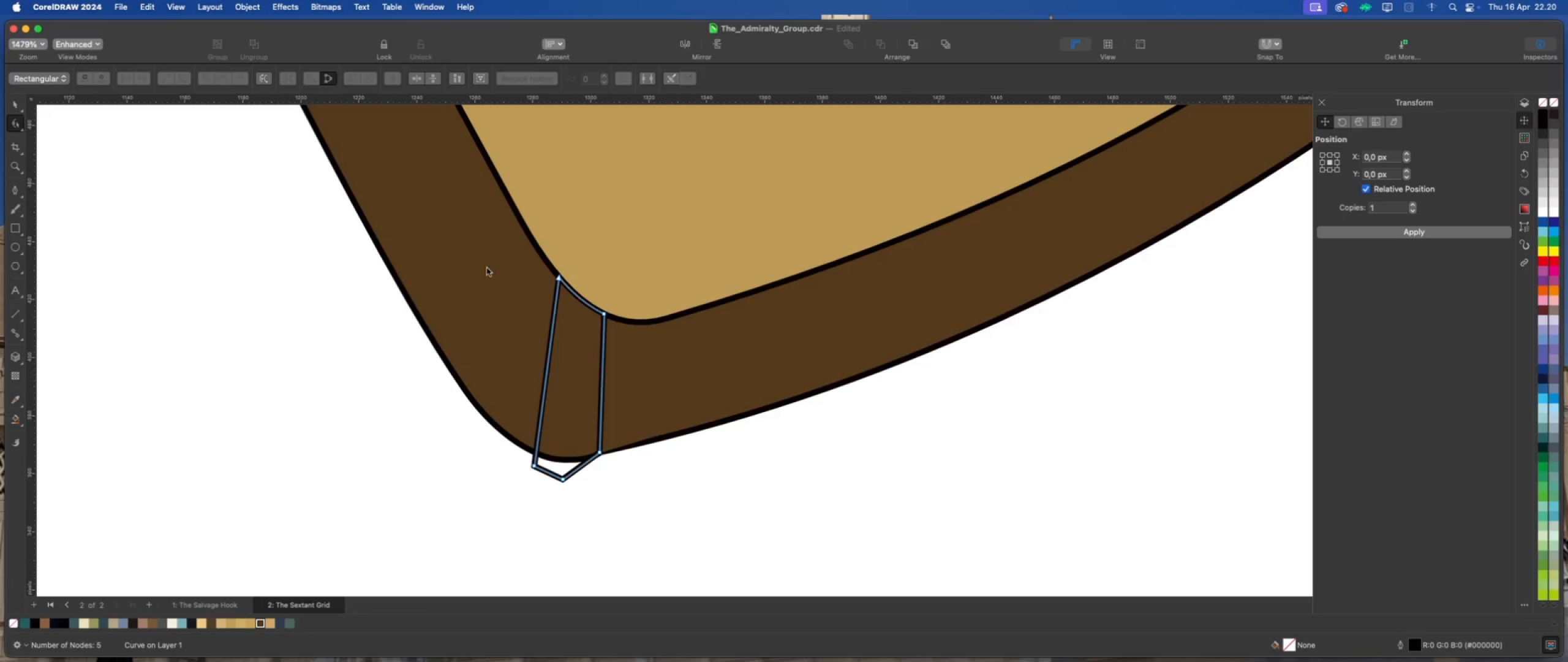 
scroll: coordinate [538, 270], scroll_direction: up, amount: 4.0
 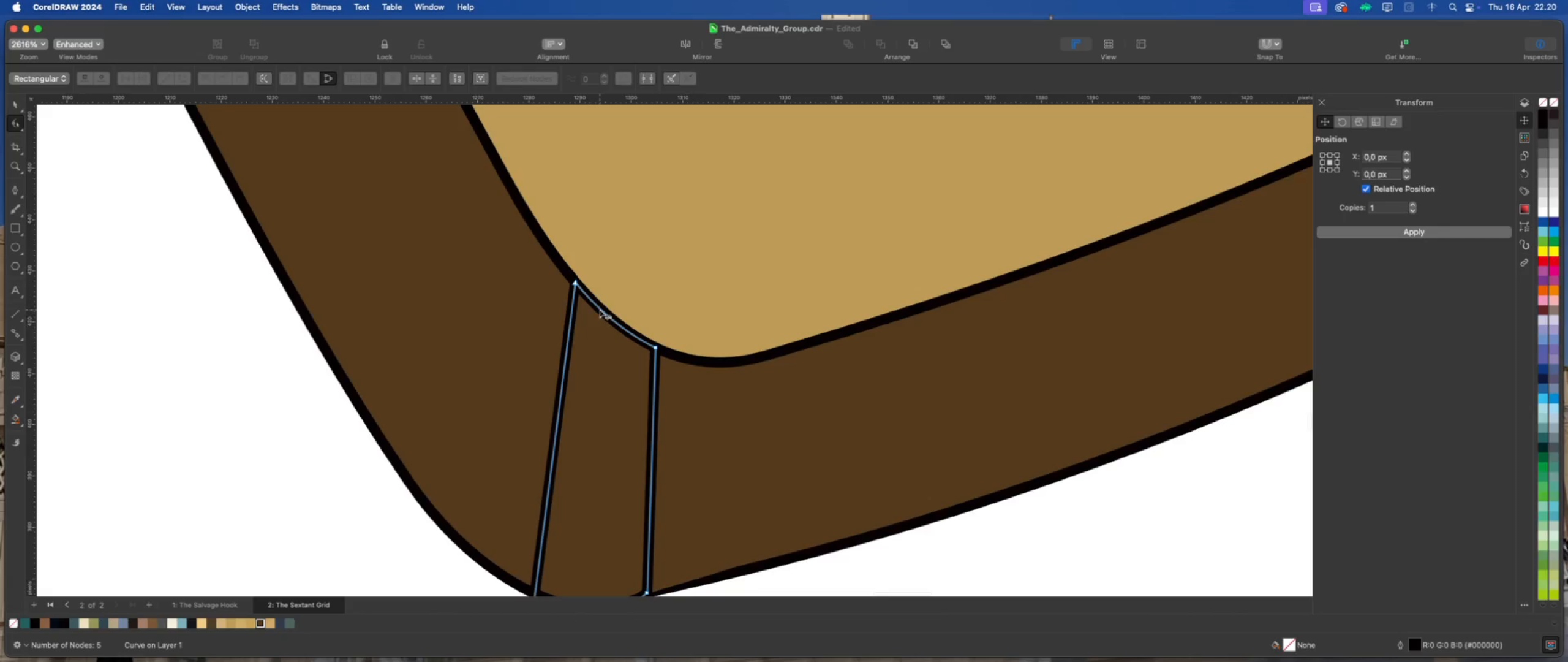 
left_click([601, 310])
 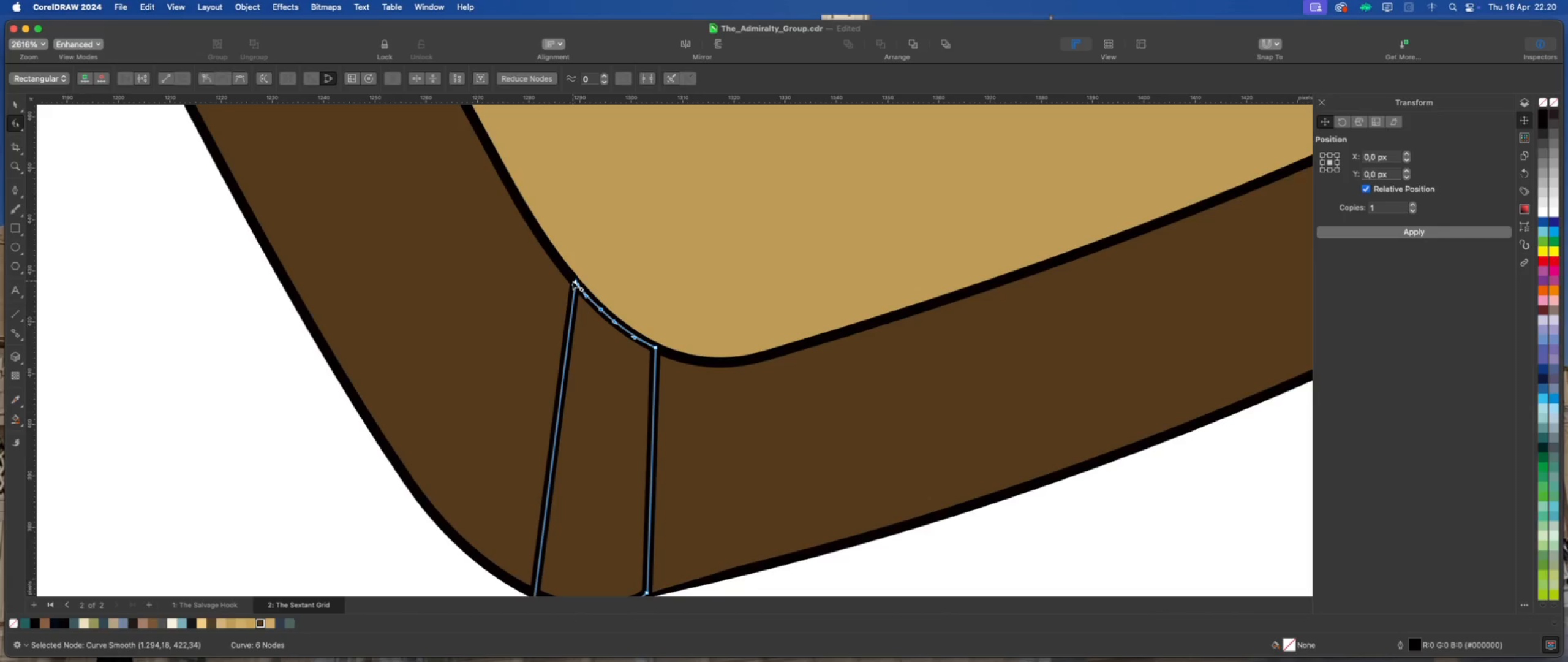 
left_click_drag(start_coordinate=[573, 281], to_coordinate=[539, 235])
 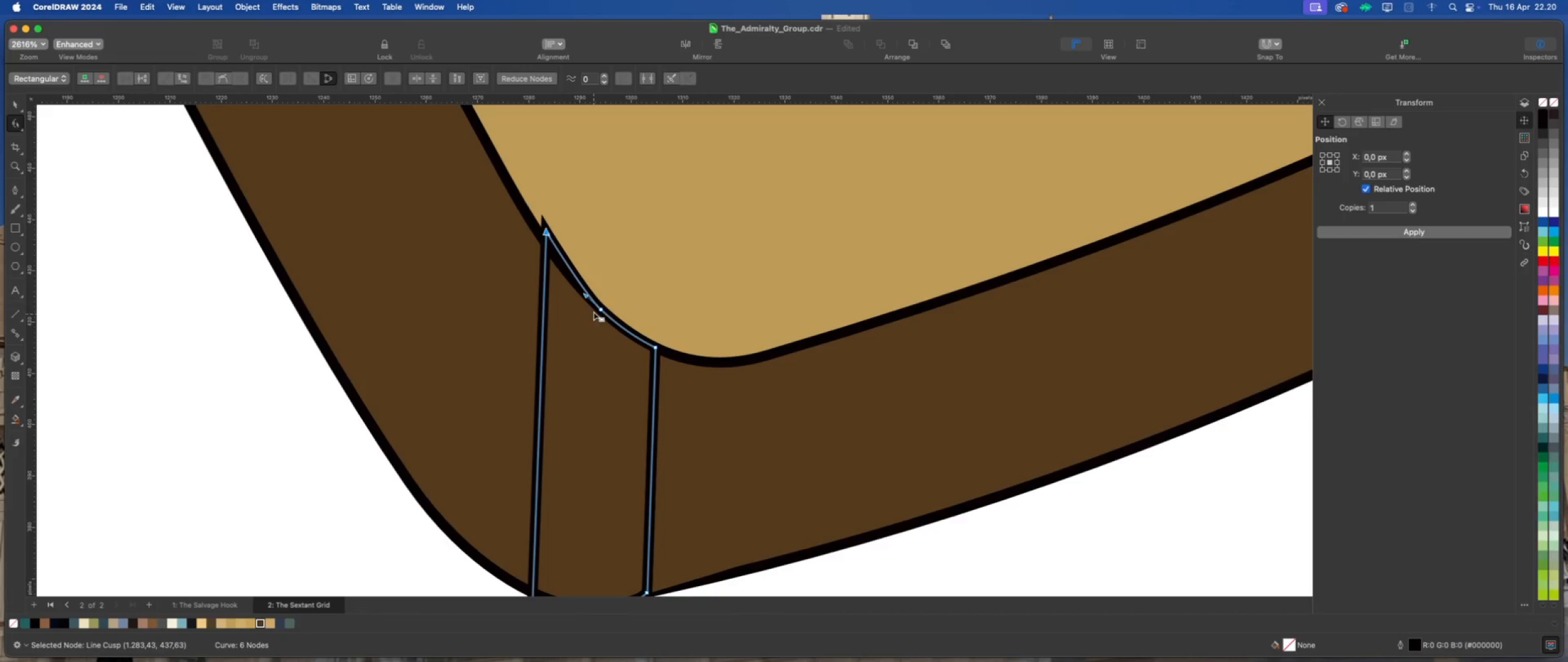 
hold_key(key=ShiftLeft, duration=2.0)
 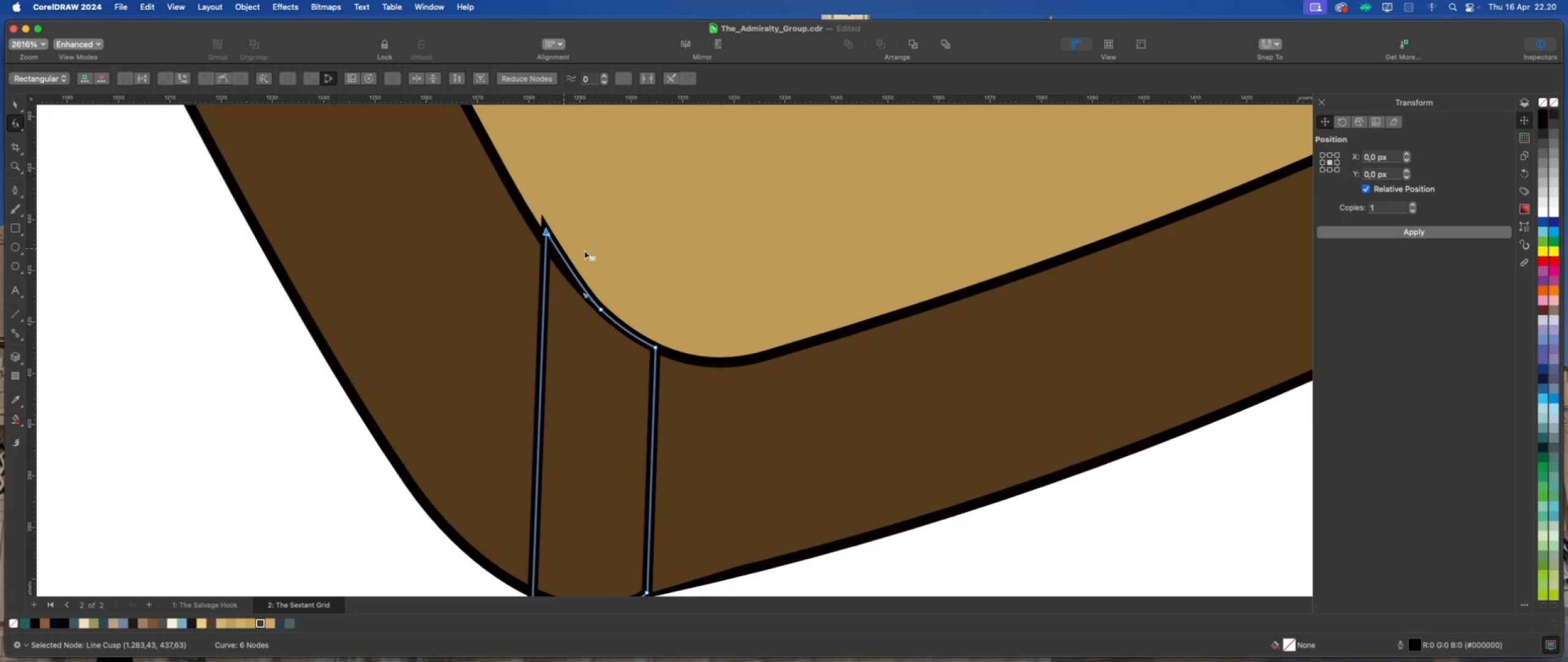 
scroll: coordinate [567, 253], scroll_direction: up, amount: 2.0
 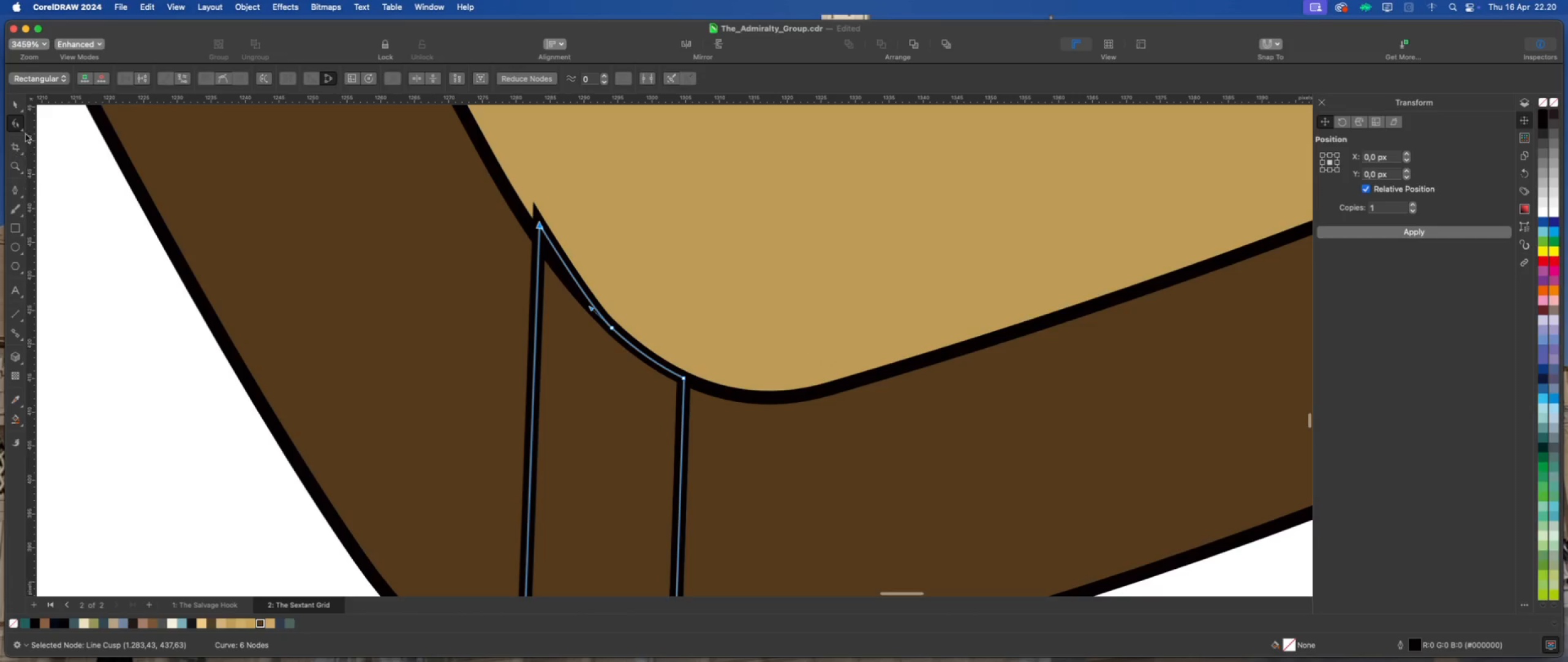 
left_click([17, 107])
 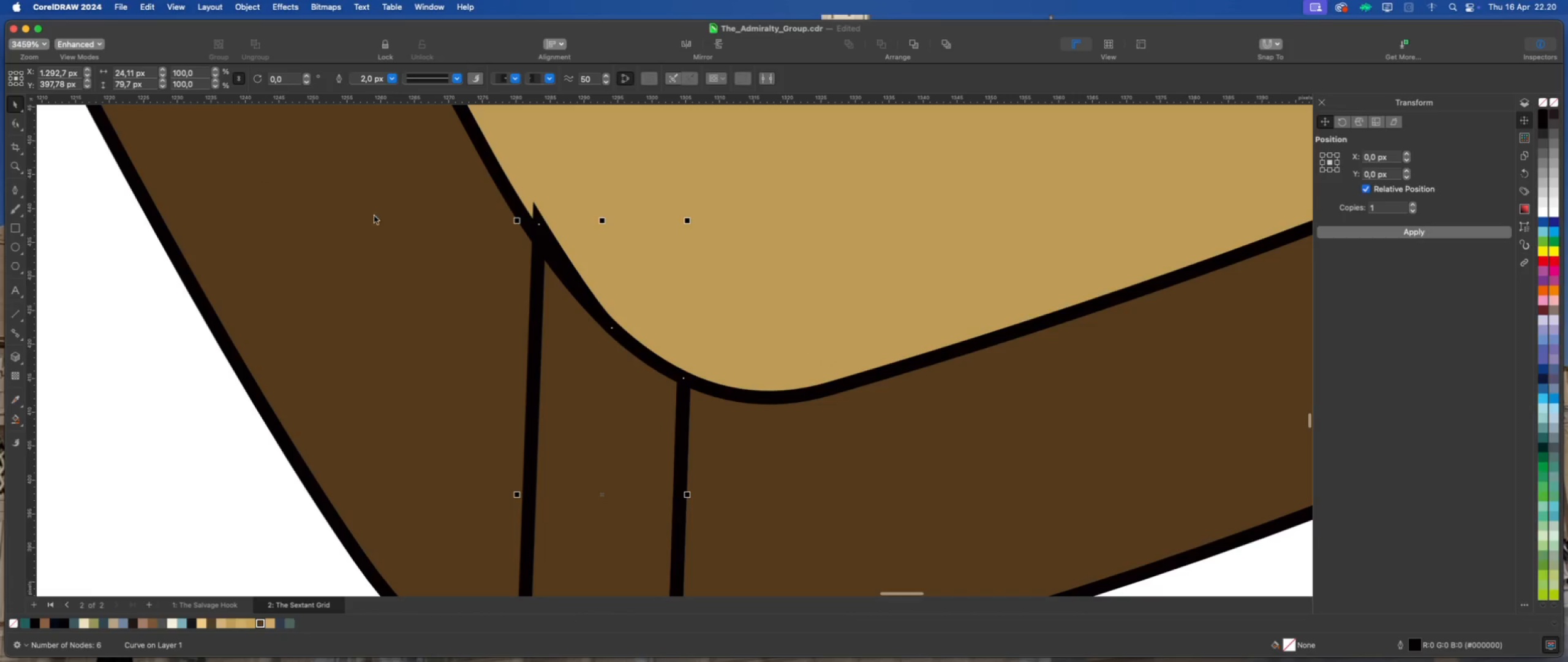 
scroll: coordinate [481, 259], scroll_direction: down, amount: 5.0
 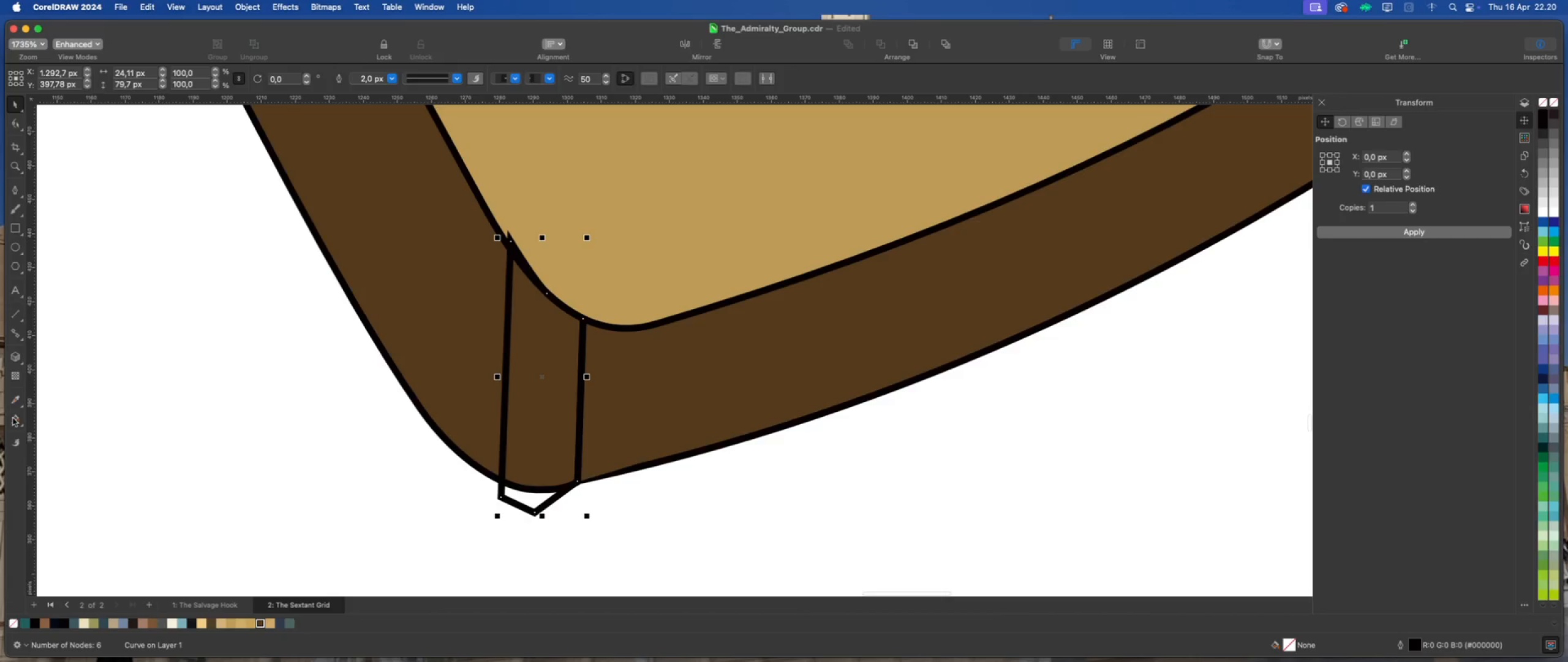 
left_click([15, 421])
 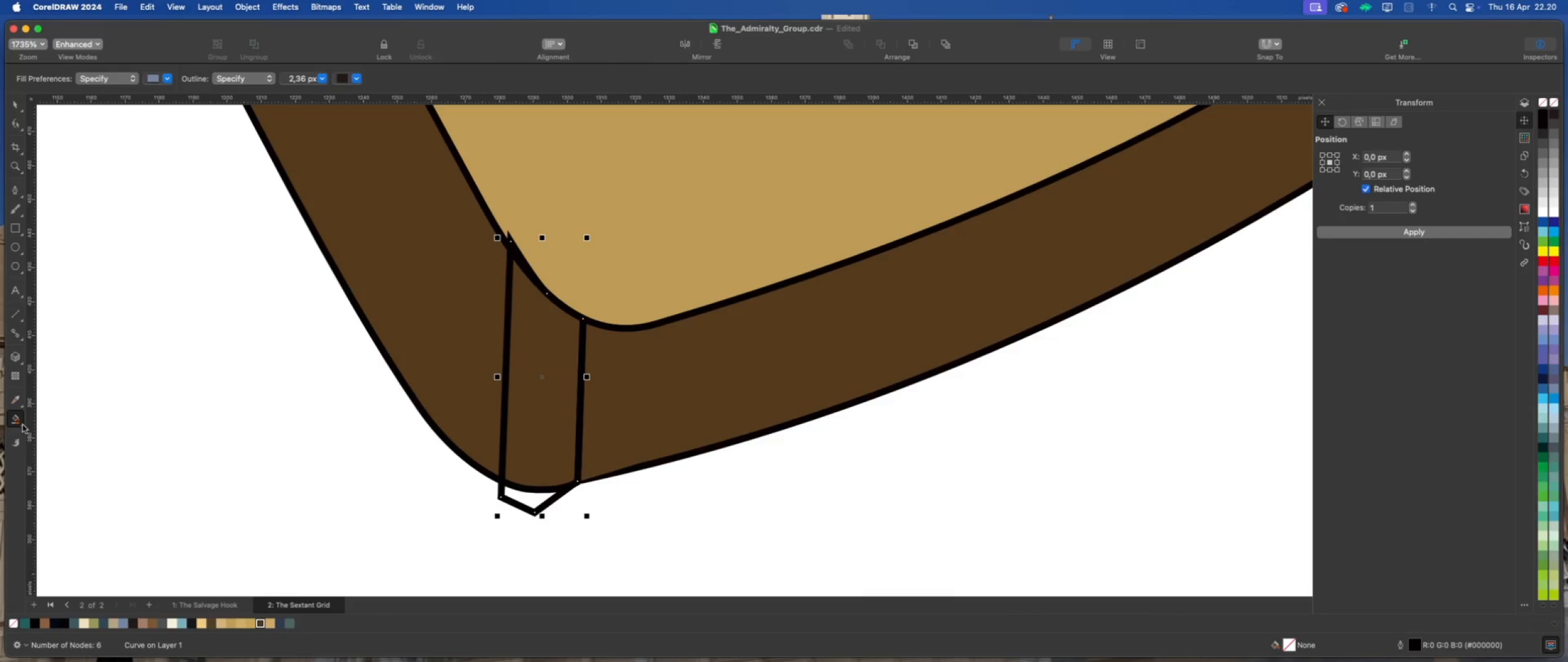 
left_click([23, 425])
 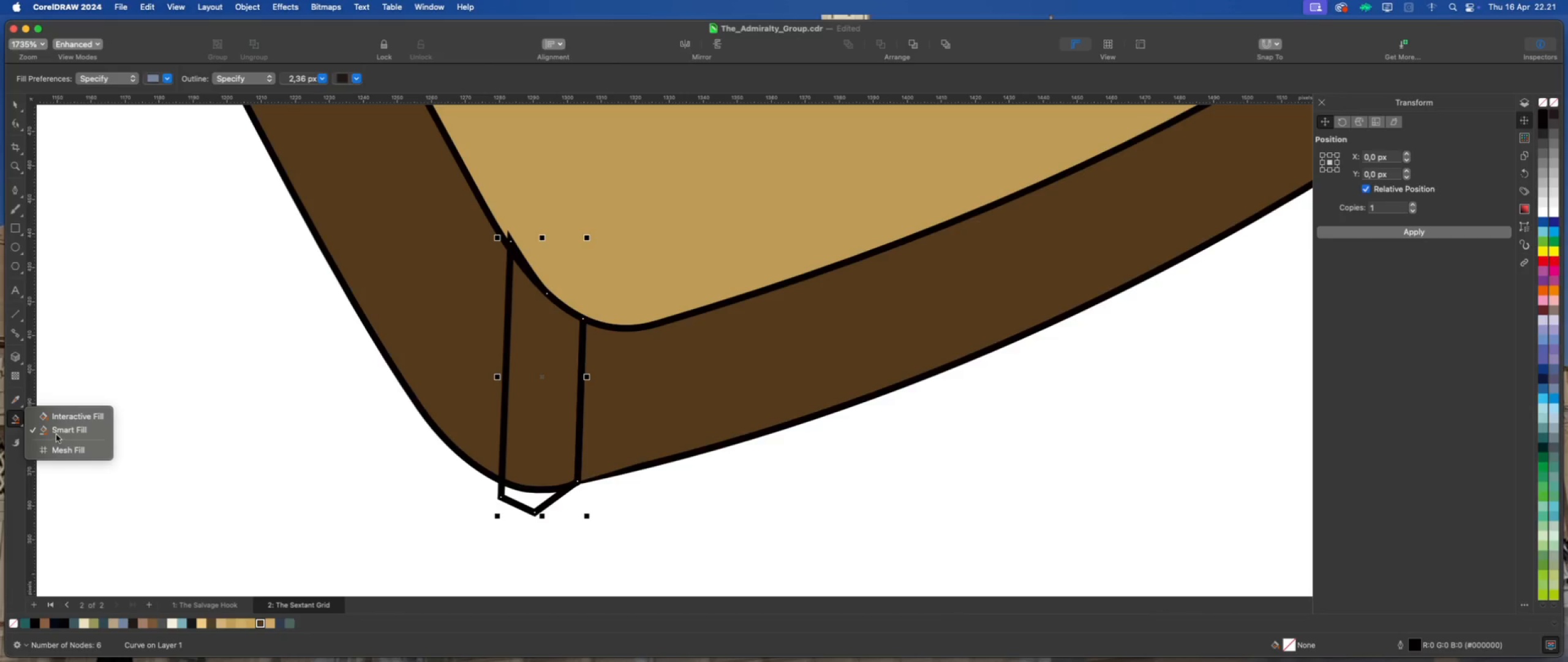 
left_click([64, 432])
 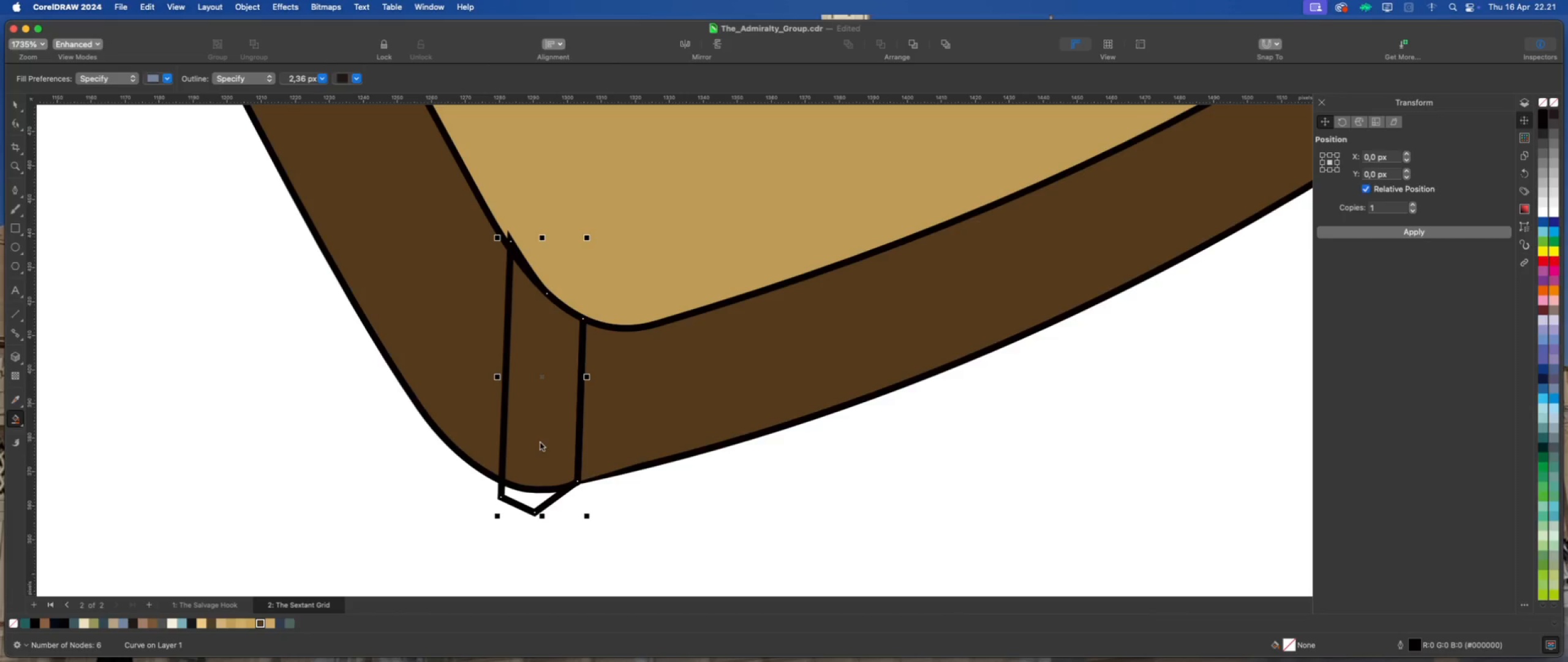 
left_click([540, 436])
 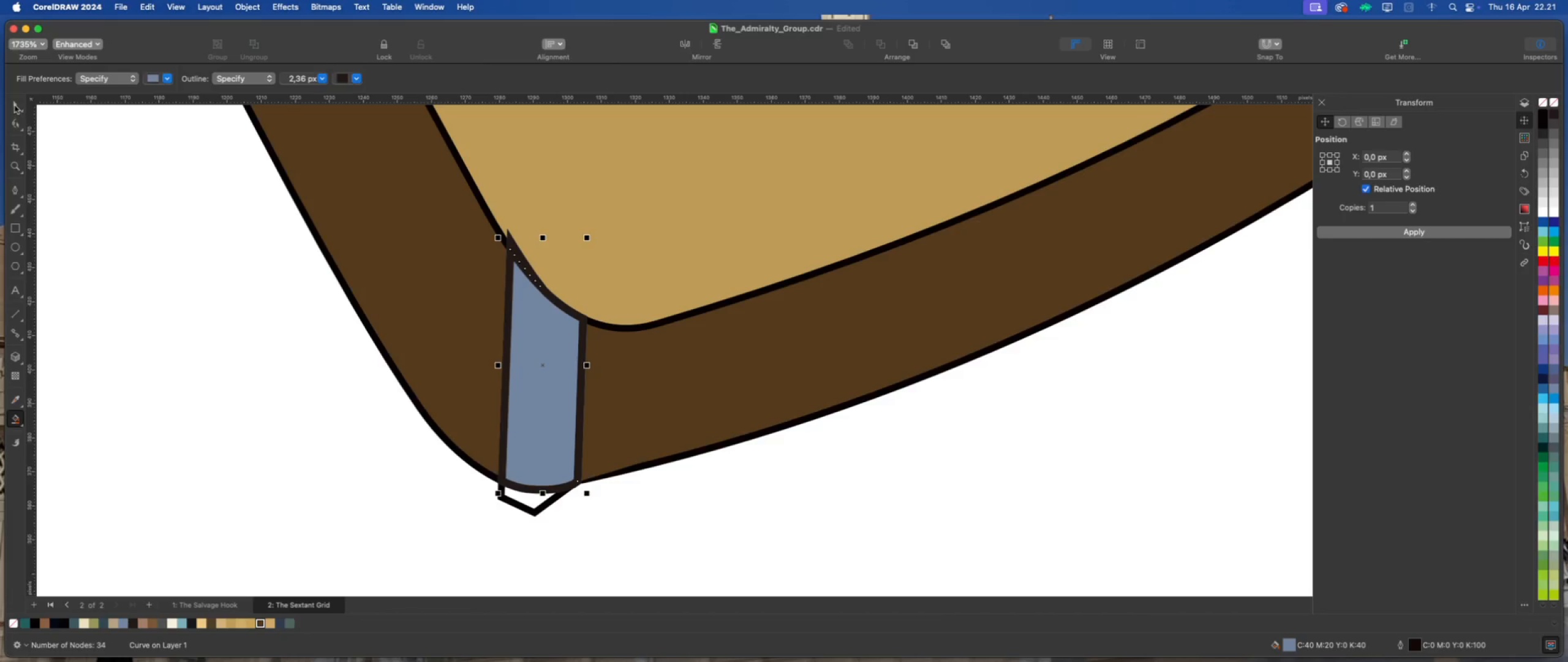 
double_click([247, 428])
 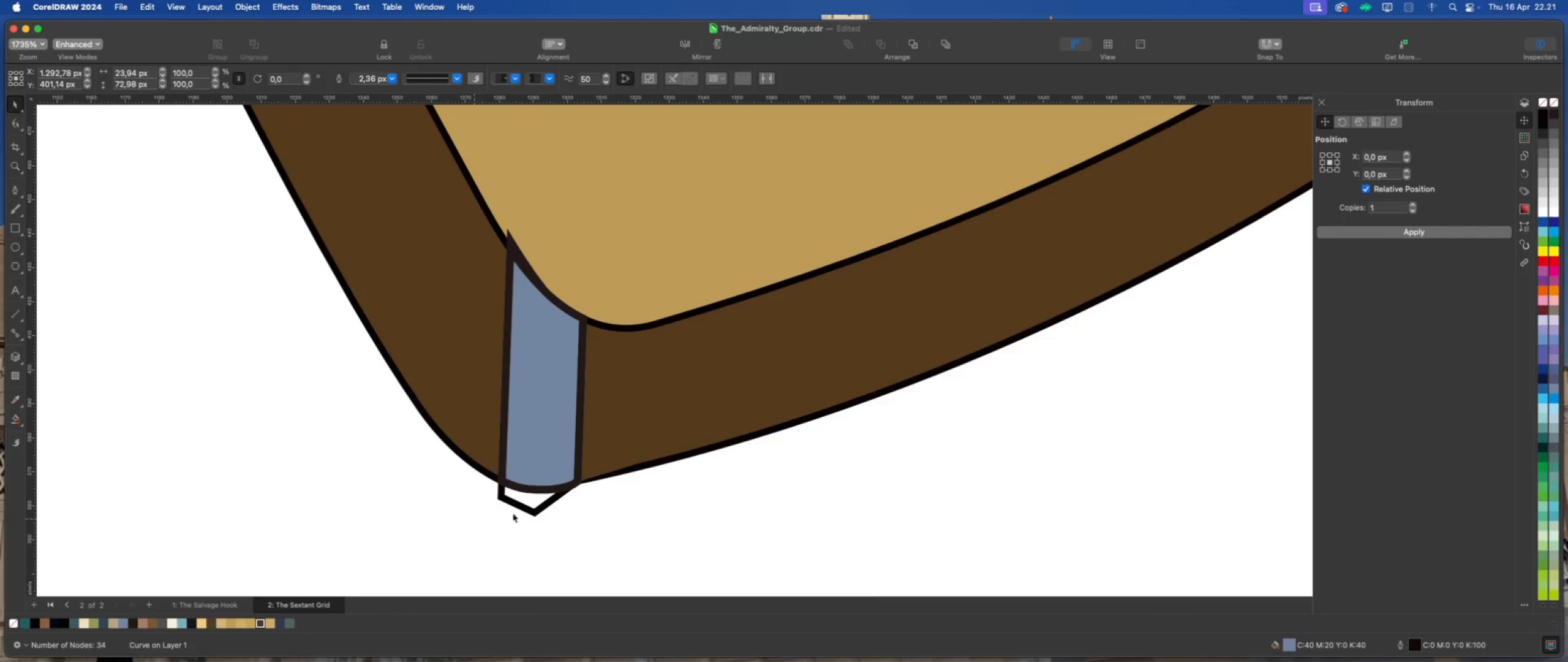 
left_click([530, 506])
 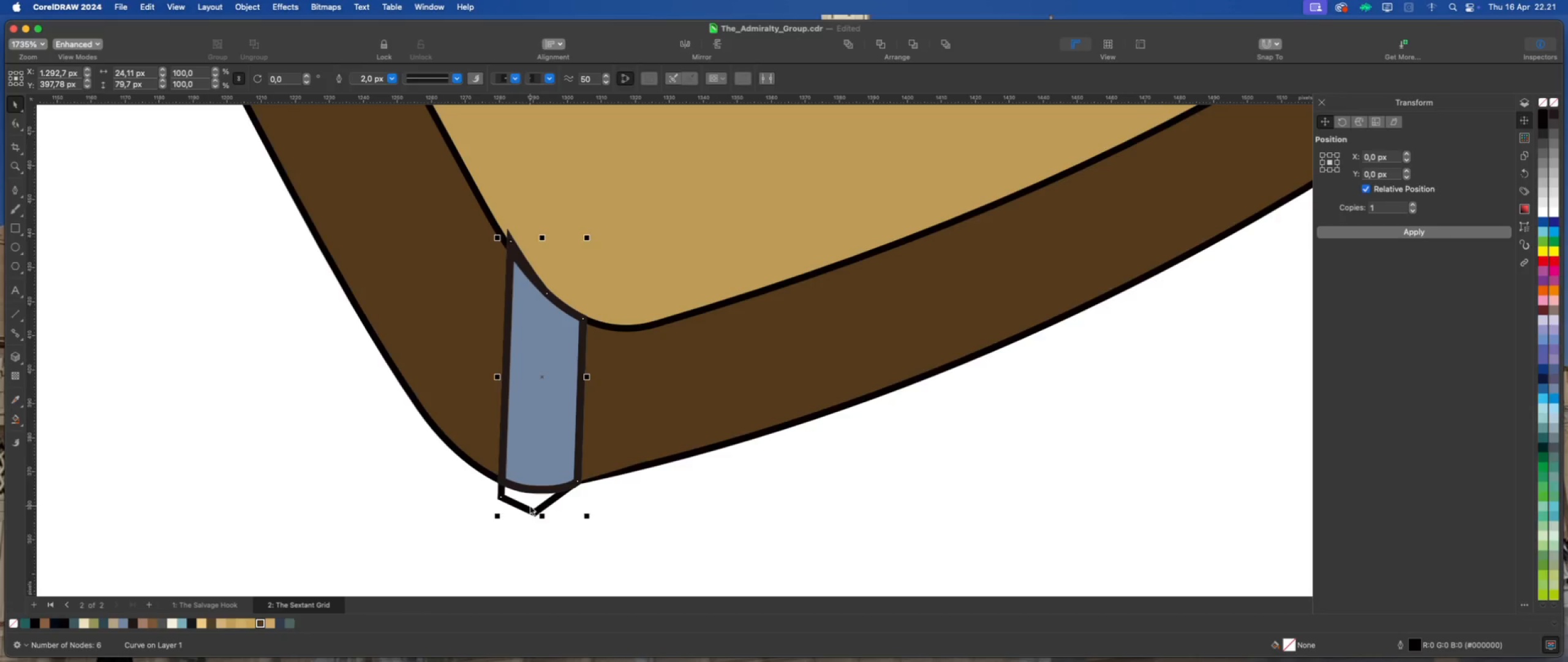 
key(Delete)
 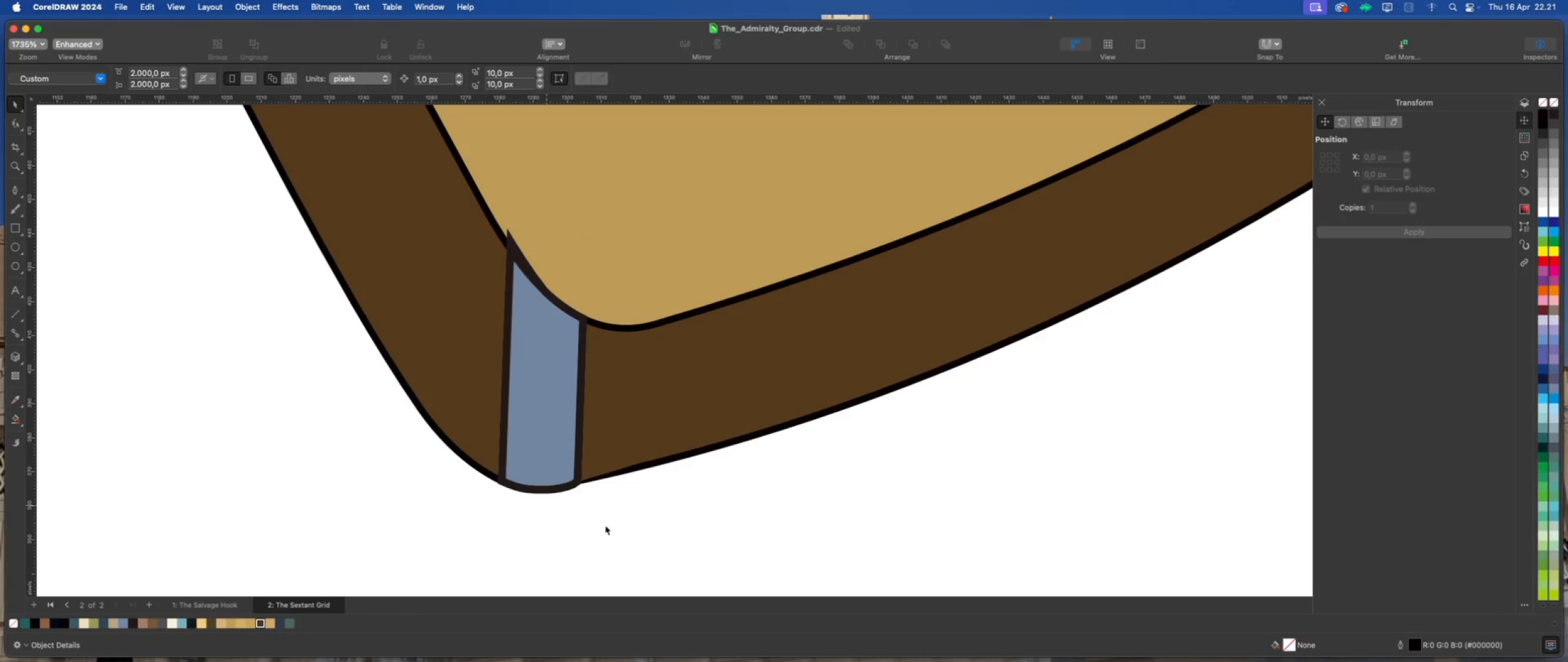 
left_click([657, 534])
 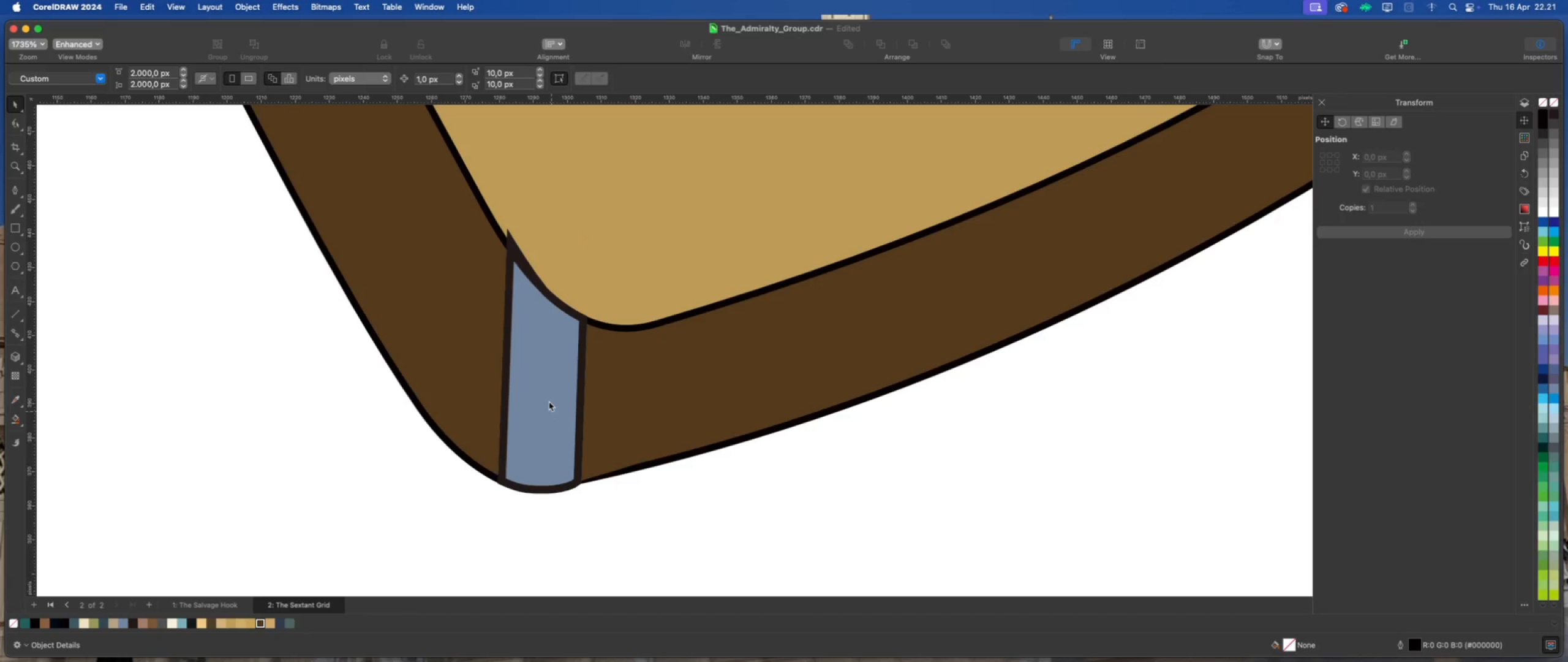 
left_click([549, 400])
 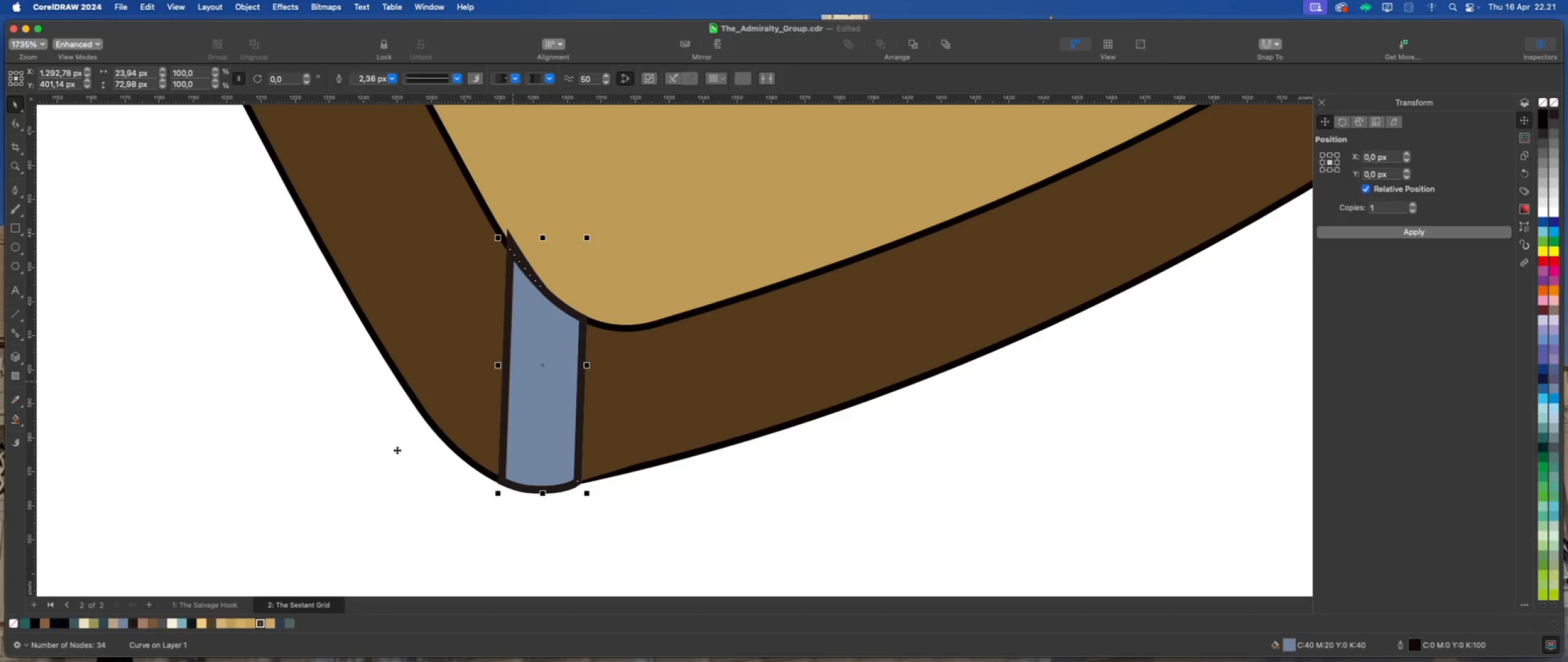 
wait(8.14)
 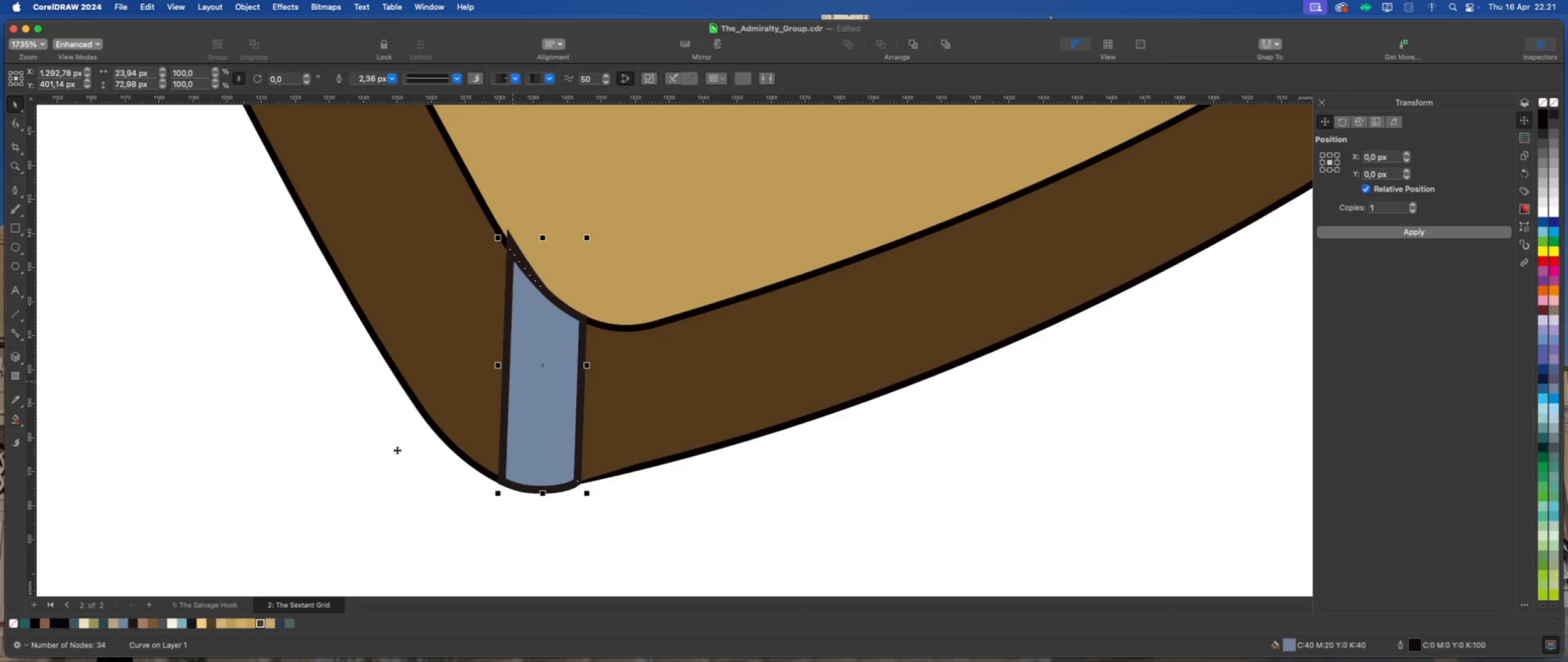 
left_click([214, 622])
 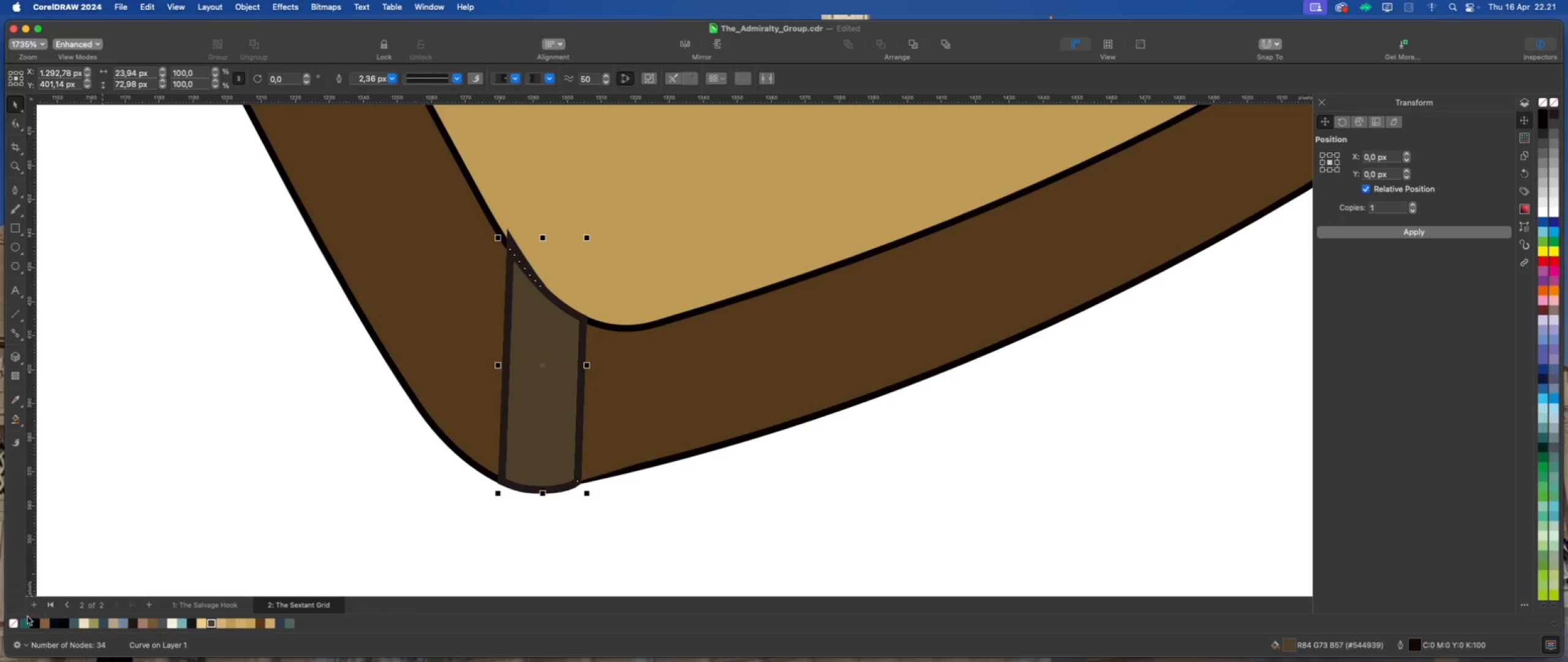 
right_click([13, 622])
 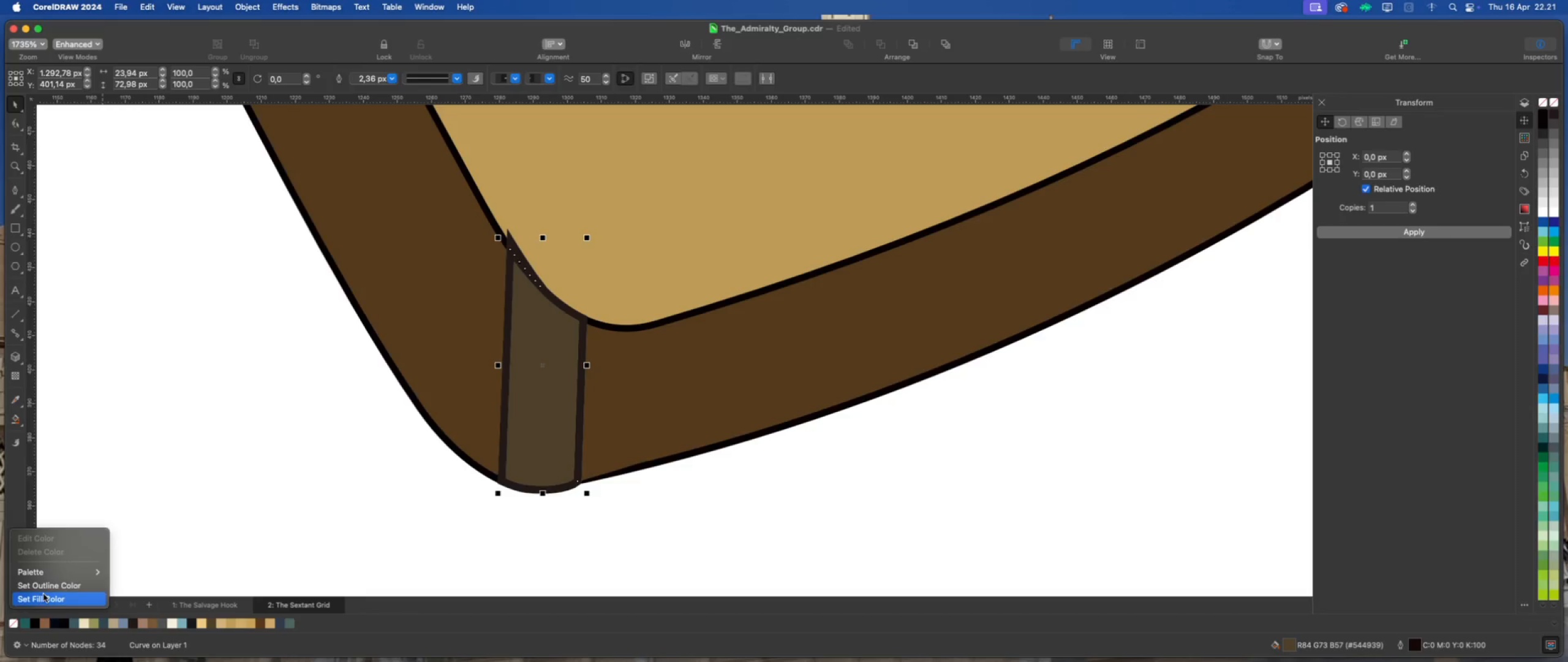 
left_click([50, 587])
 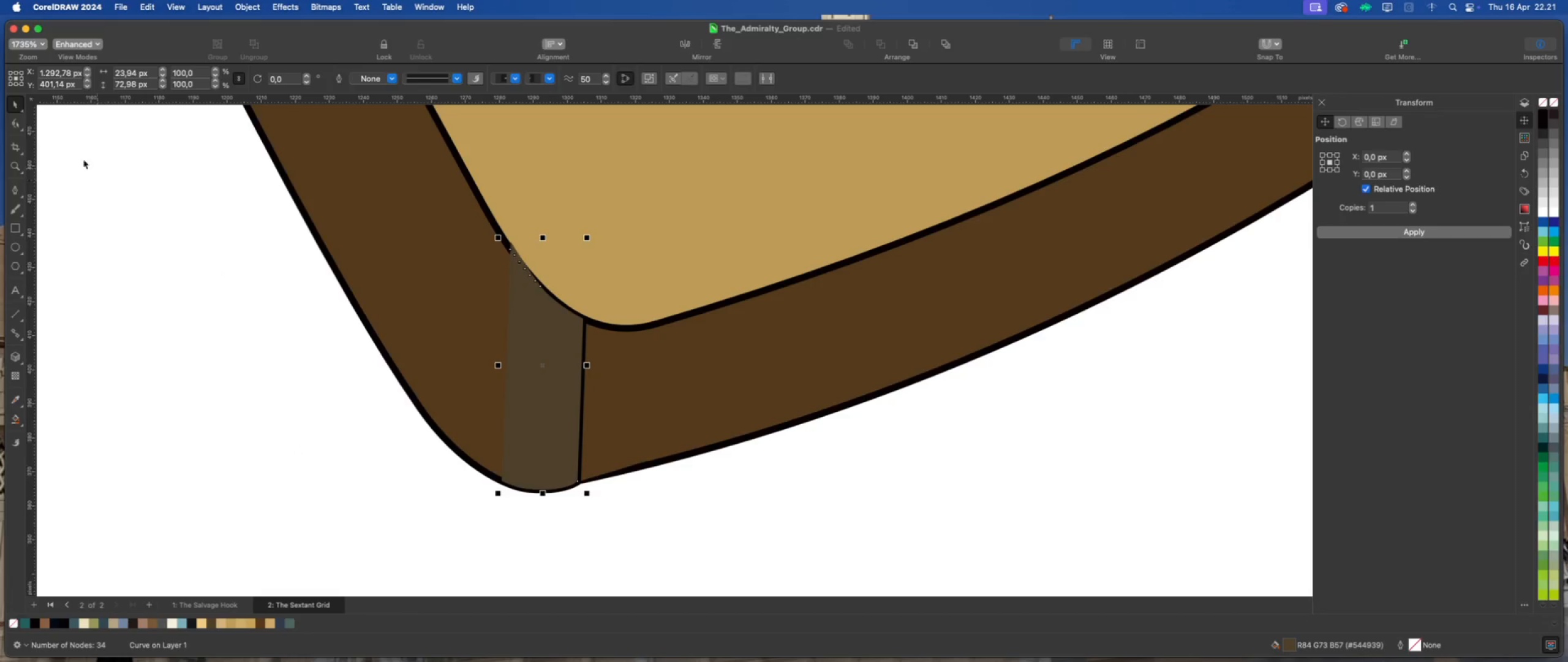 
left_click([15, 123])
 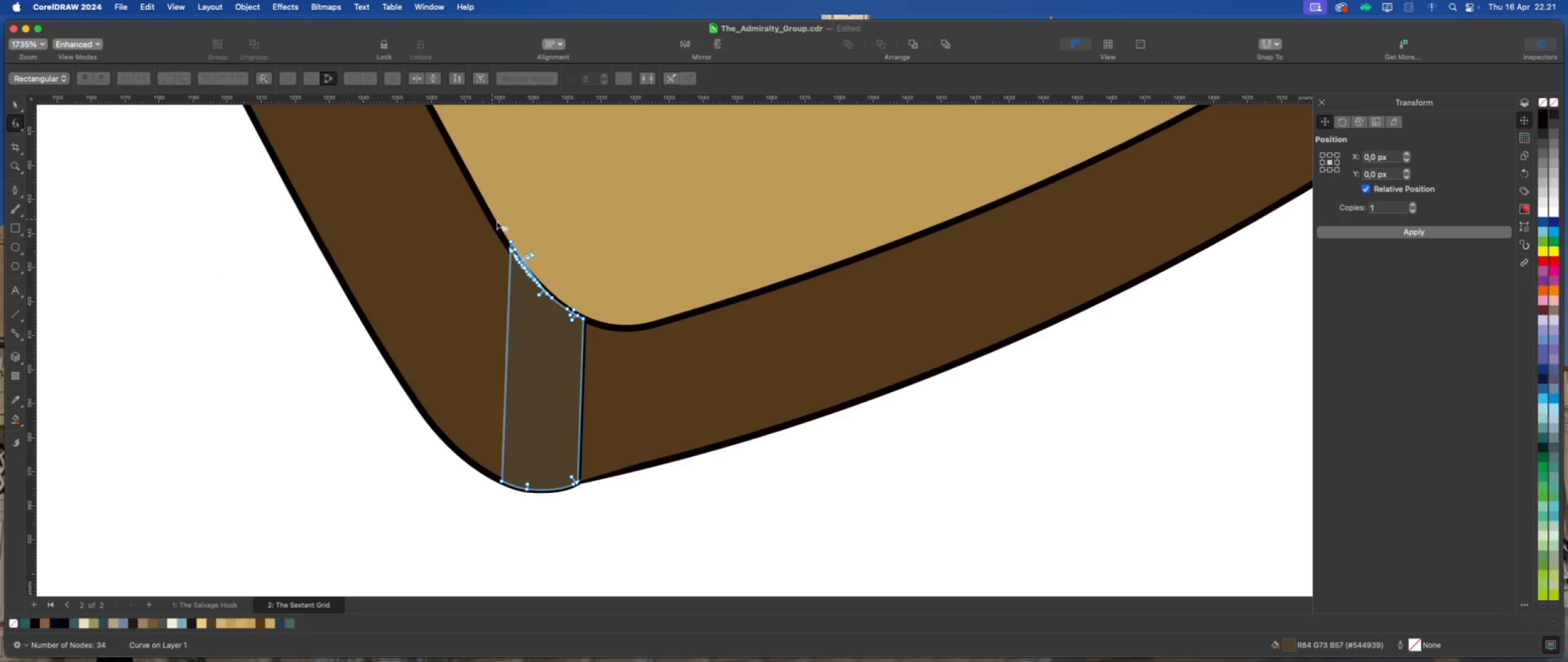 
scroll: coordinate [537, 284], scroll_direction: up, amount: 8.0
 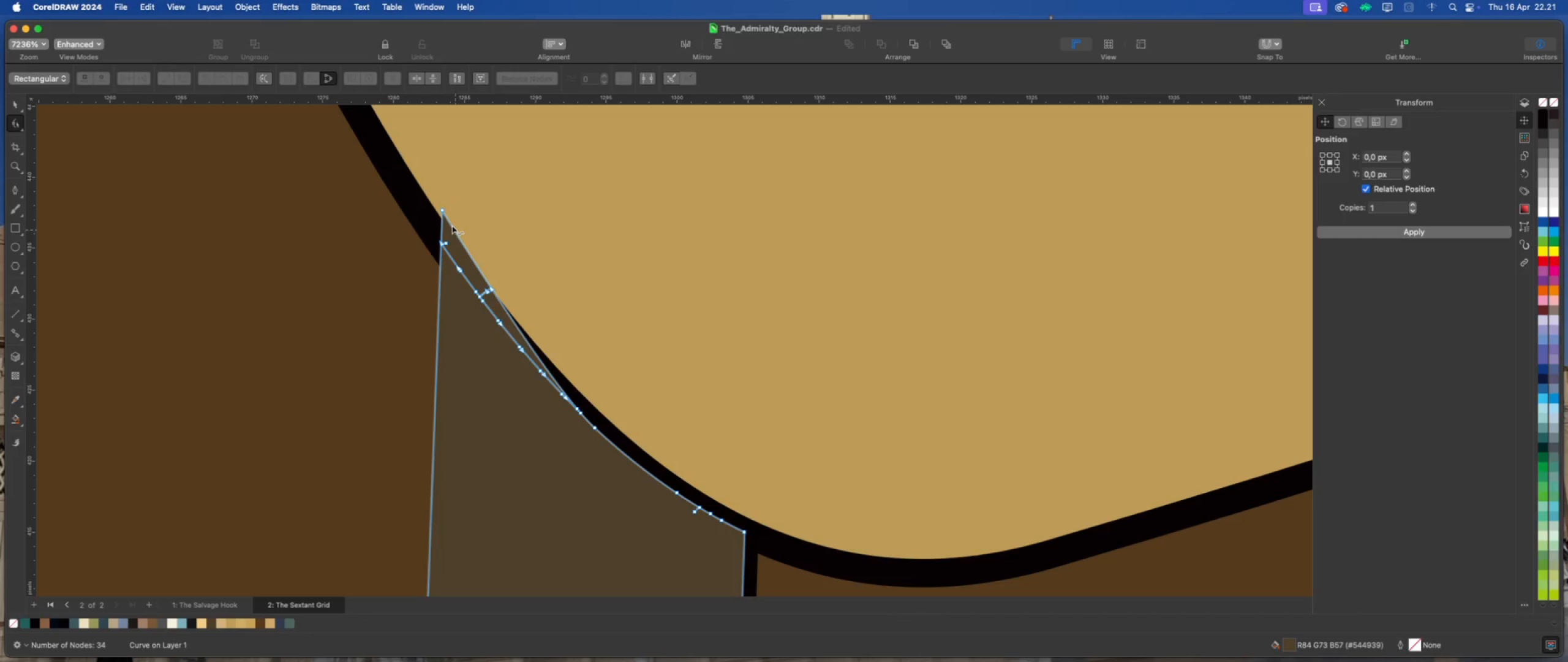 
double_click([448, 242])
 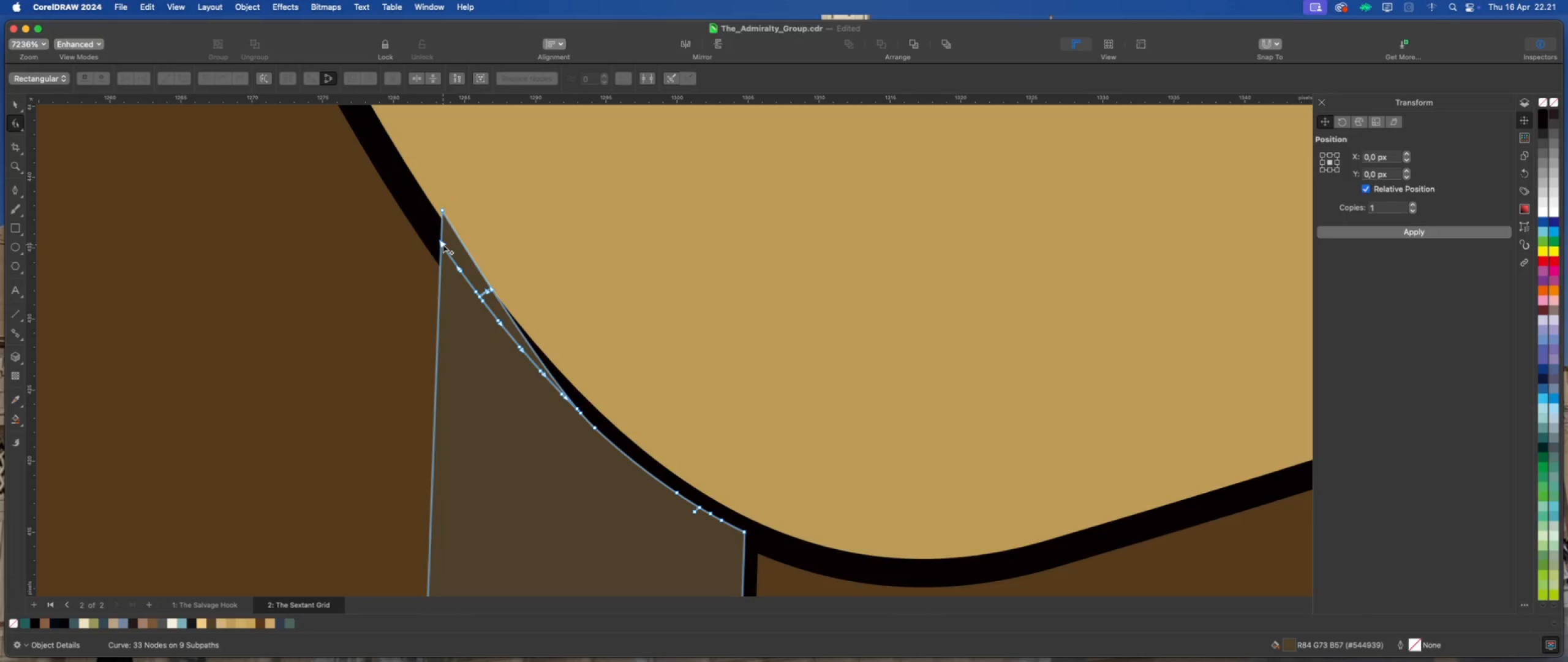 
double_click([443, 245])
 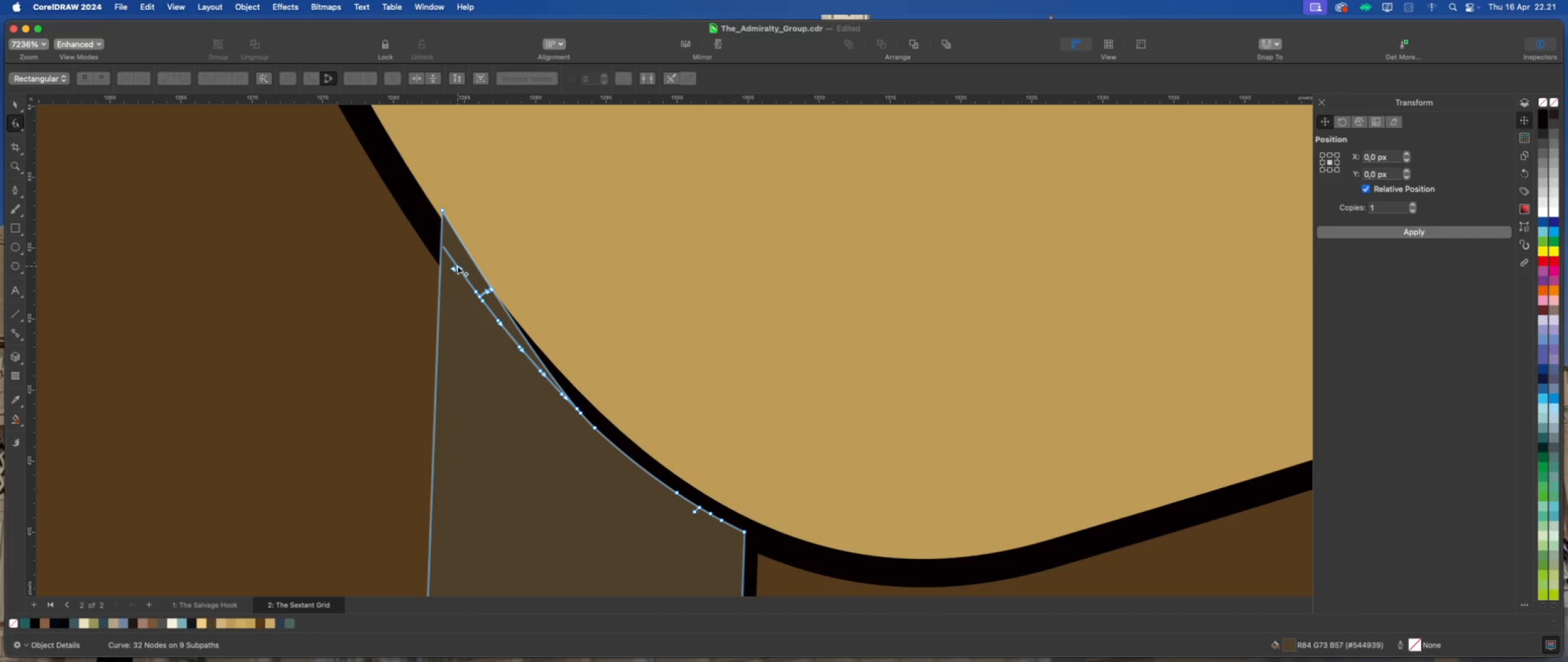 
left_click([458, 266])
 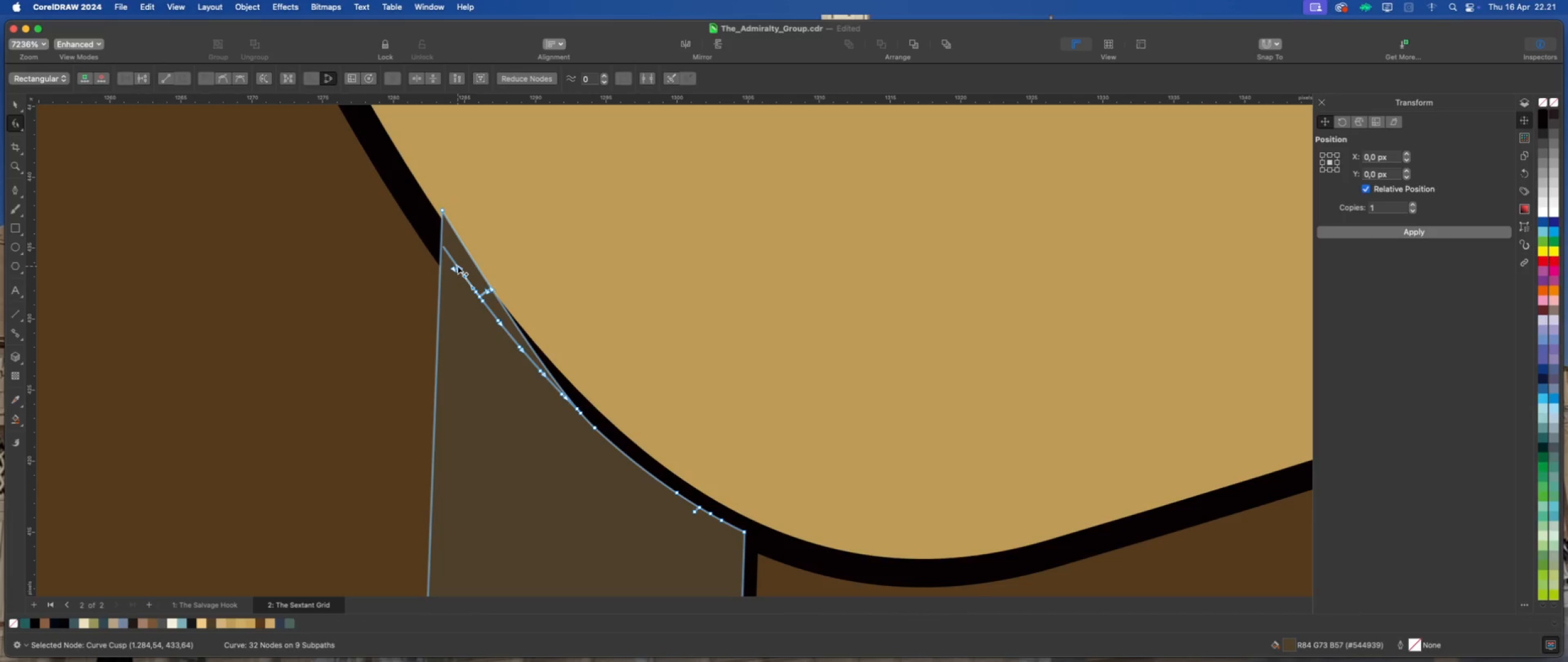 
double_click([458, 266])
 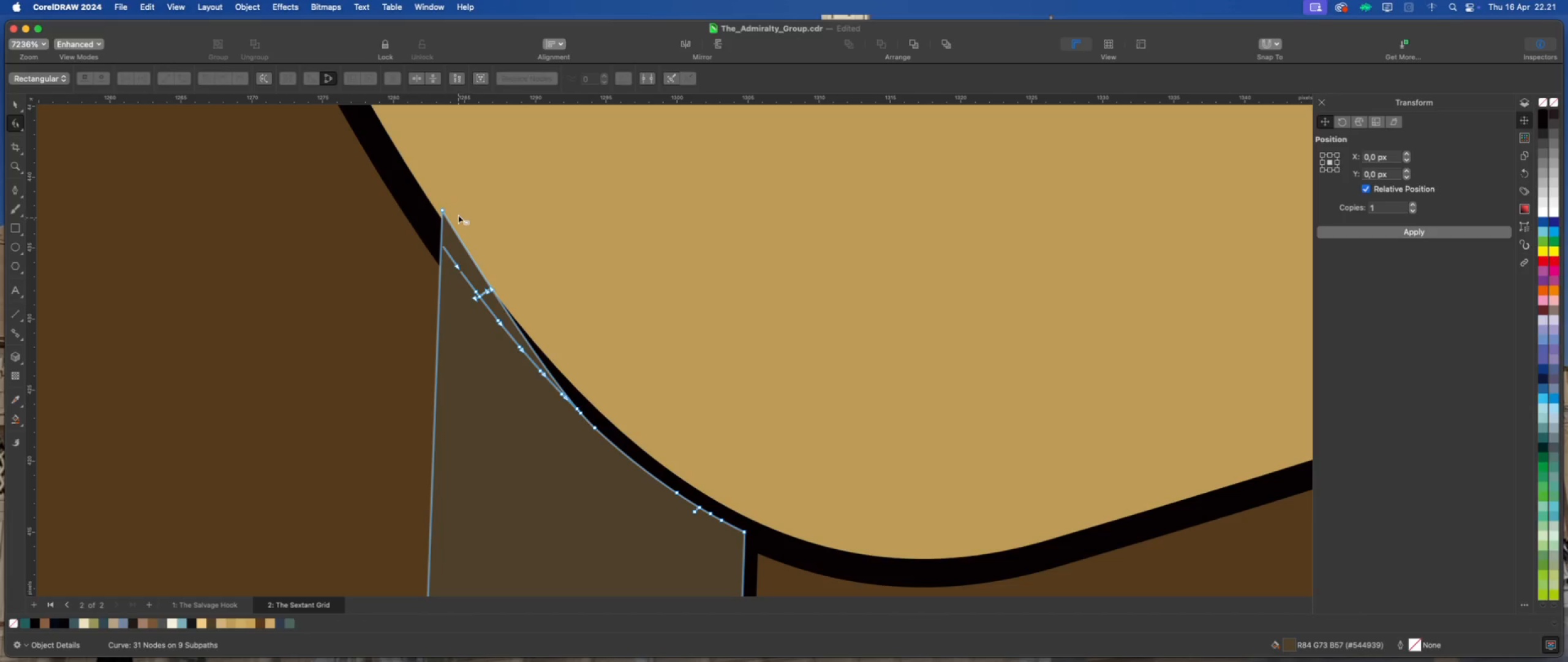 
left_click_drag(start_coordinate=[456, 211], to_coordinate=[587, 428])
 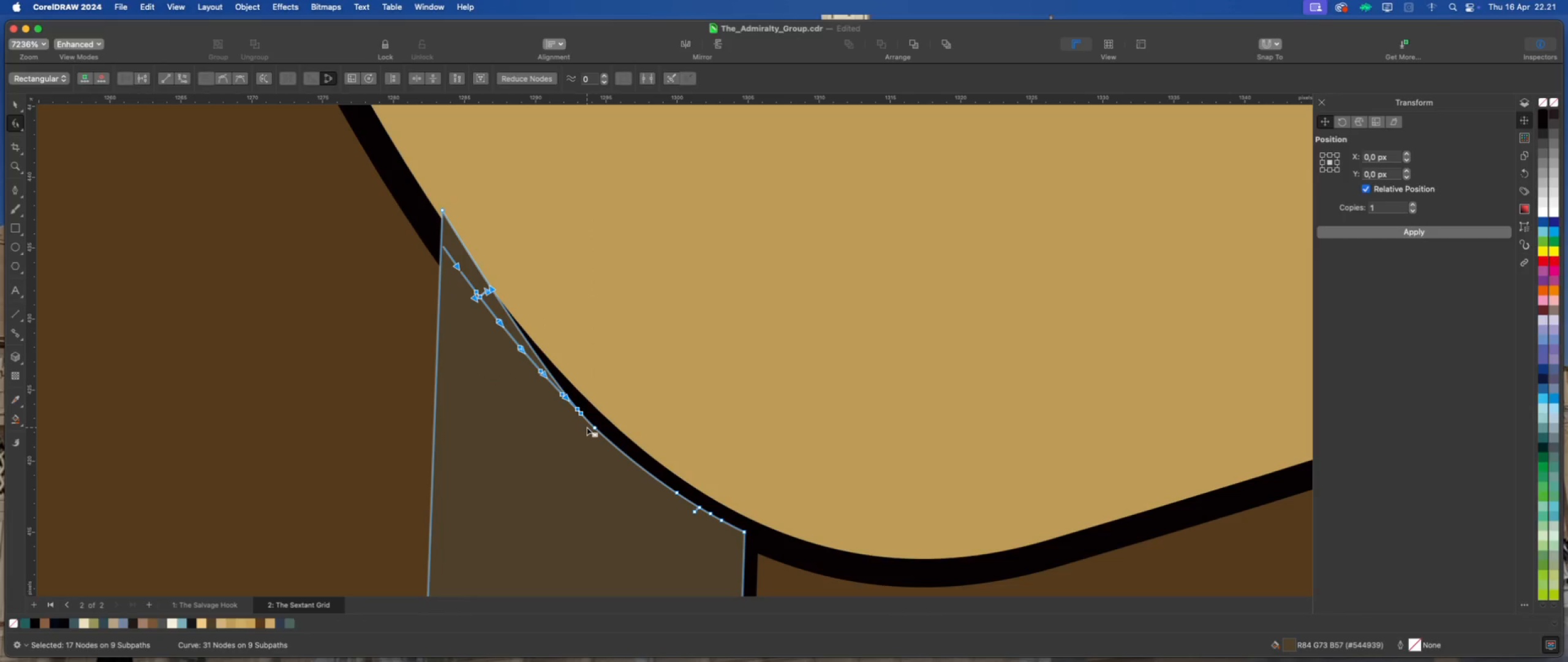 
key(Delete)
 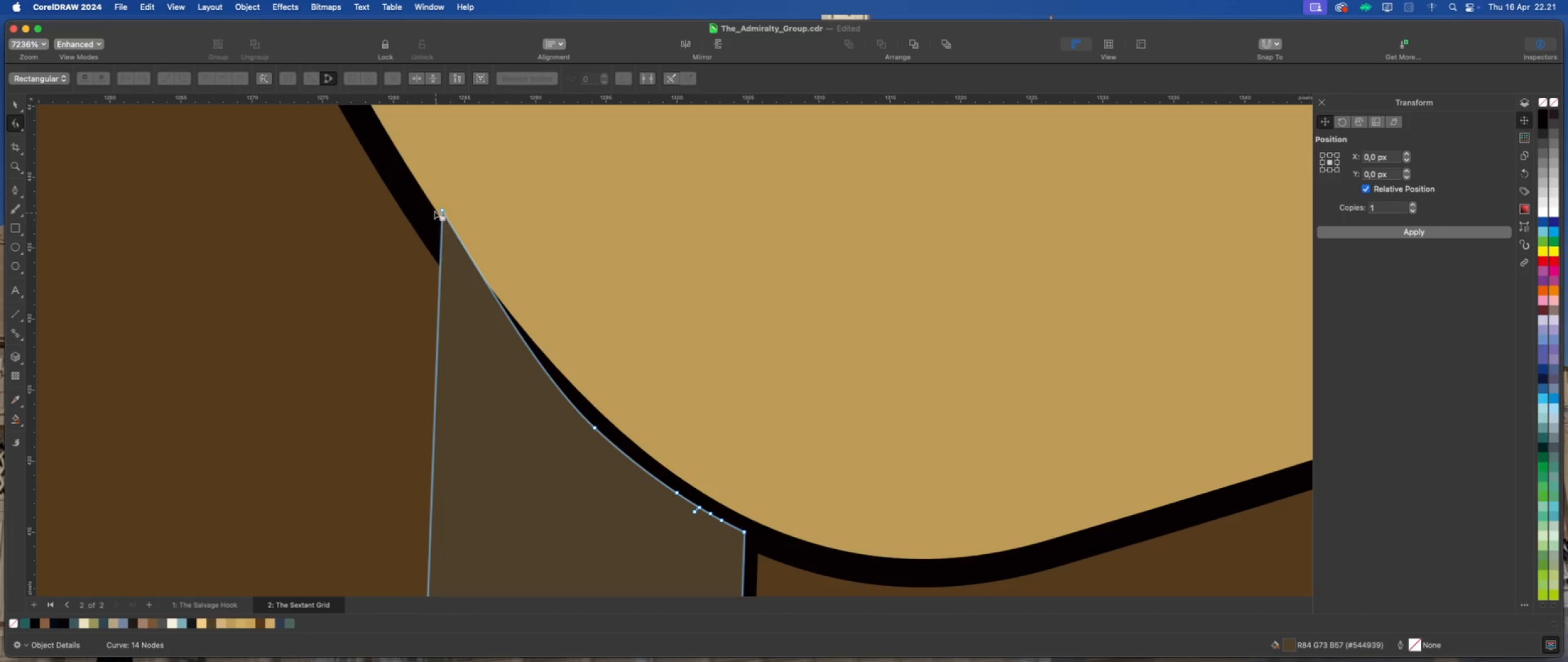 
left_click_drag(start_coordinate=[442, 208], to_coordinate=[440, 242])
 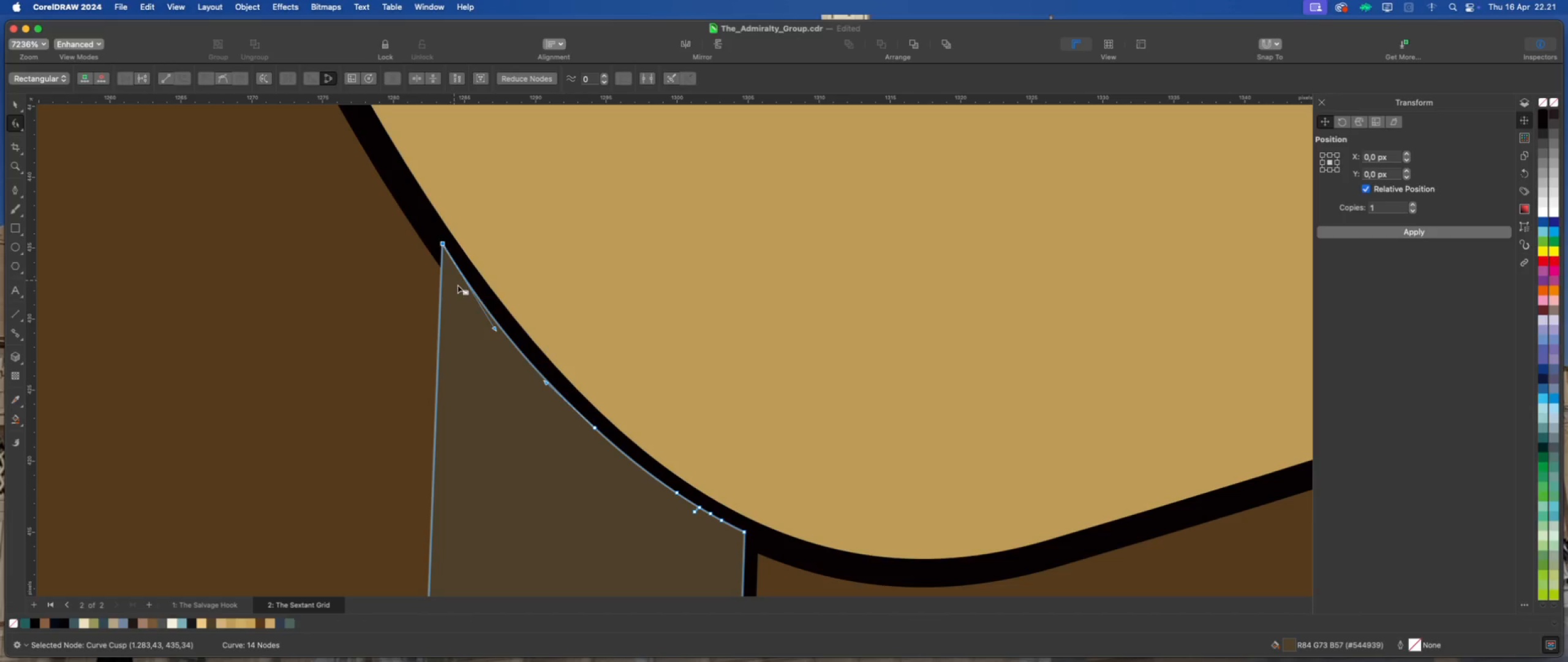 
hold_key(key=ShiftLeft, duration=1.81)
 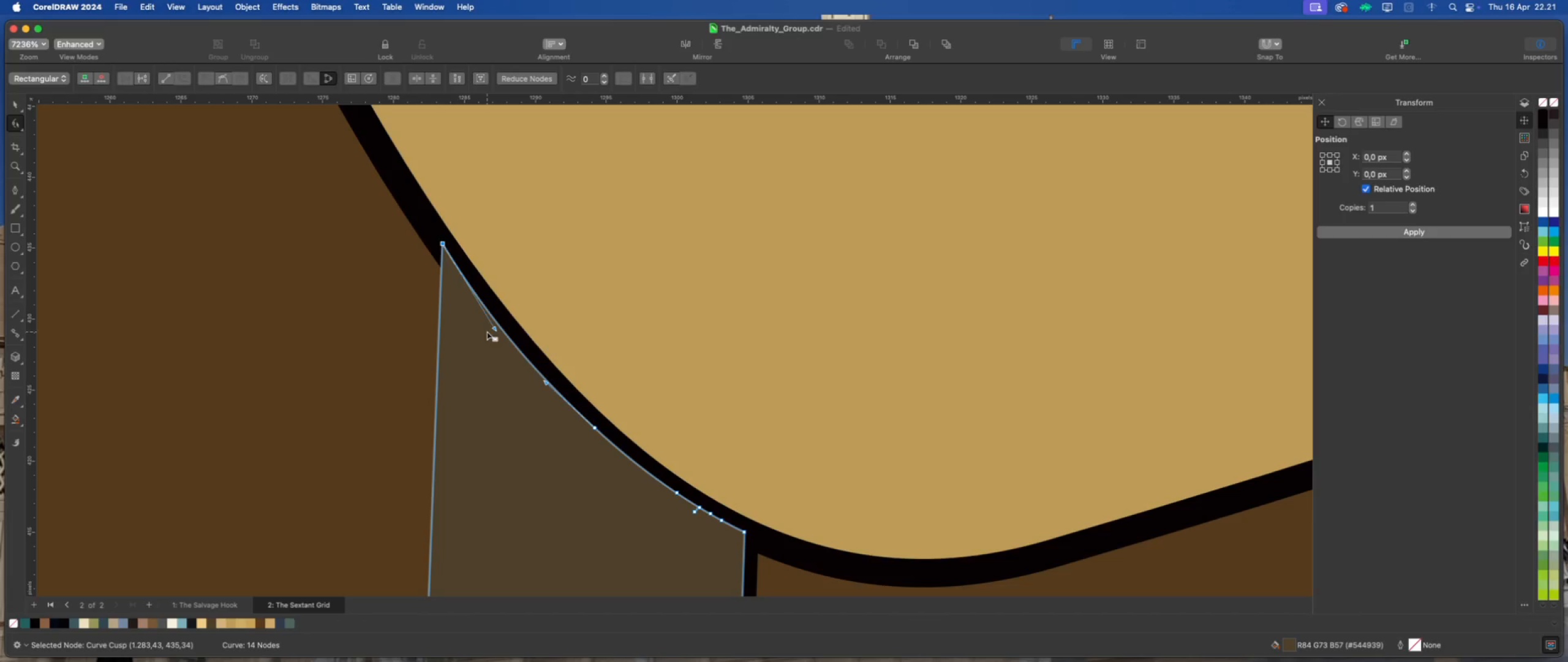 
scroll: coordinate [486, 332], scroll_direction: down, amount: 9.0
 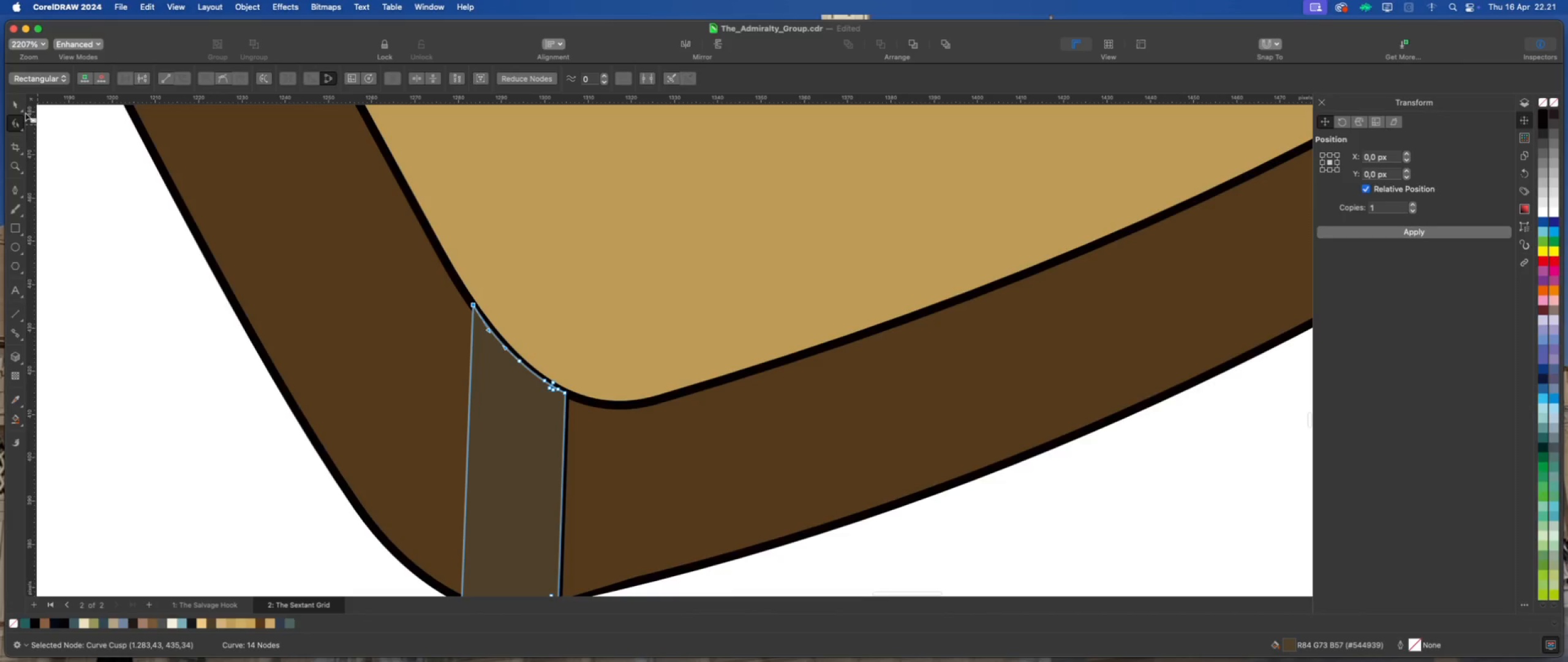 
left_click([15, 105])
 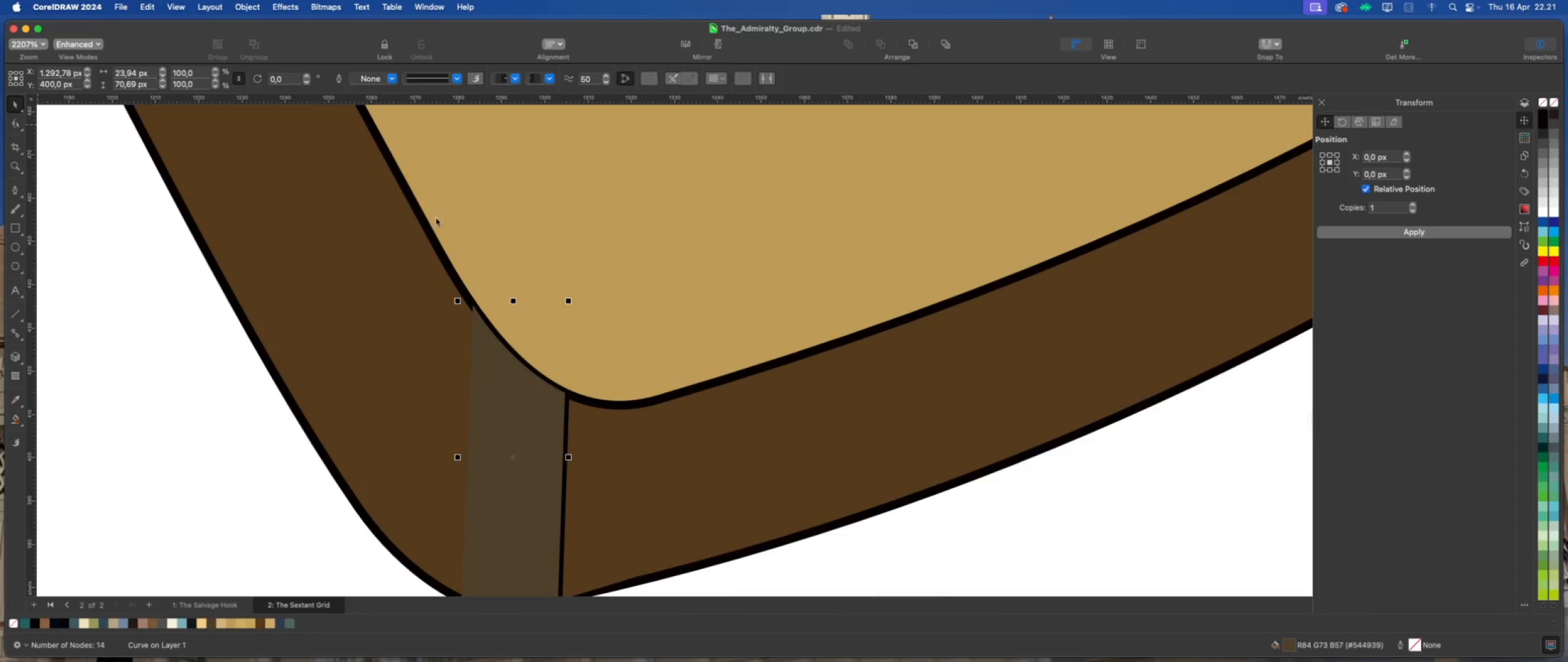 
scroll: coordinate [547, 245], scroll_direction: down, amount: 5.0
 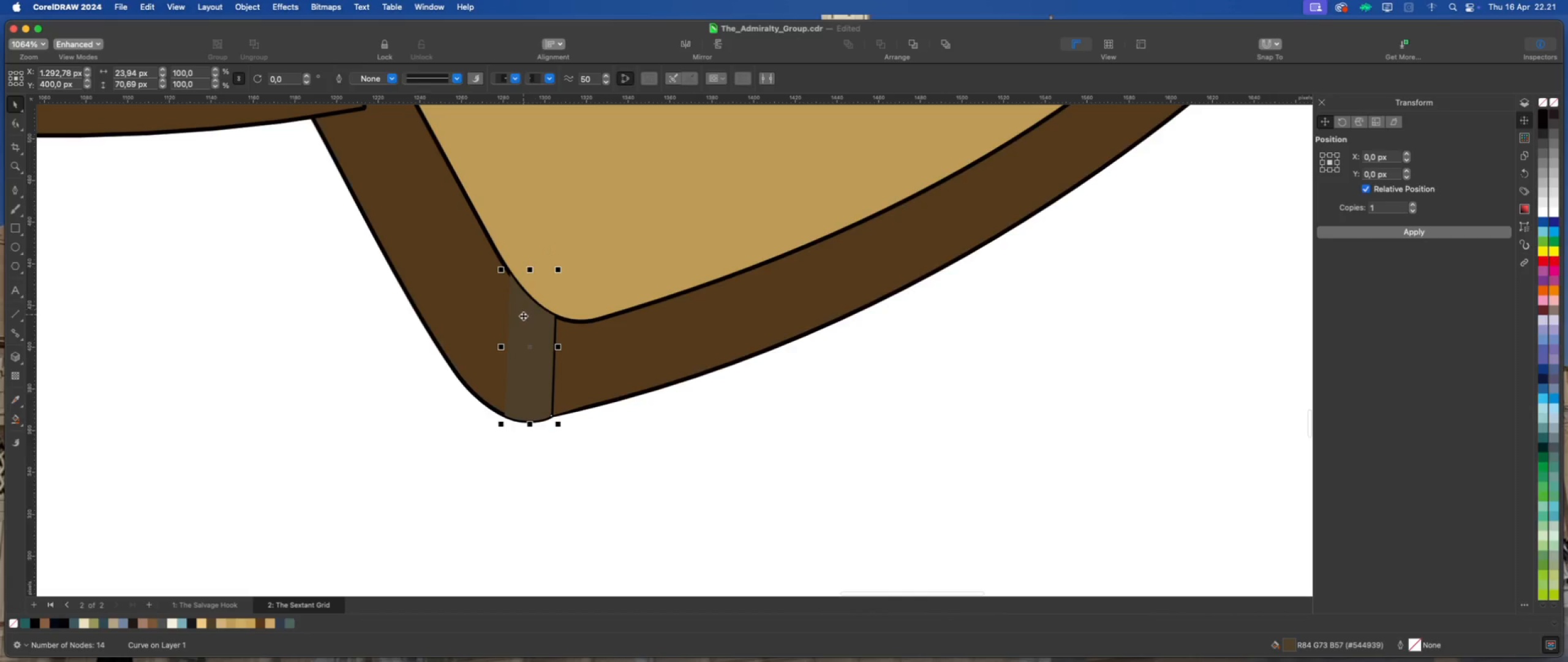 
right_click([524, 316])
 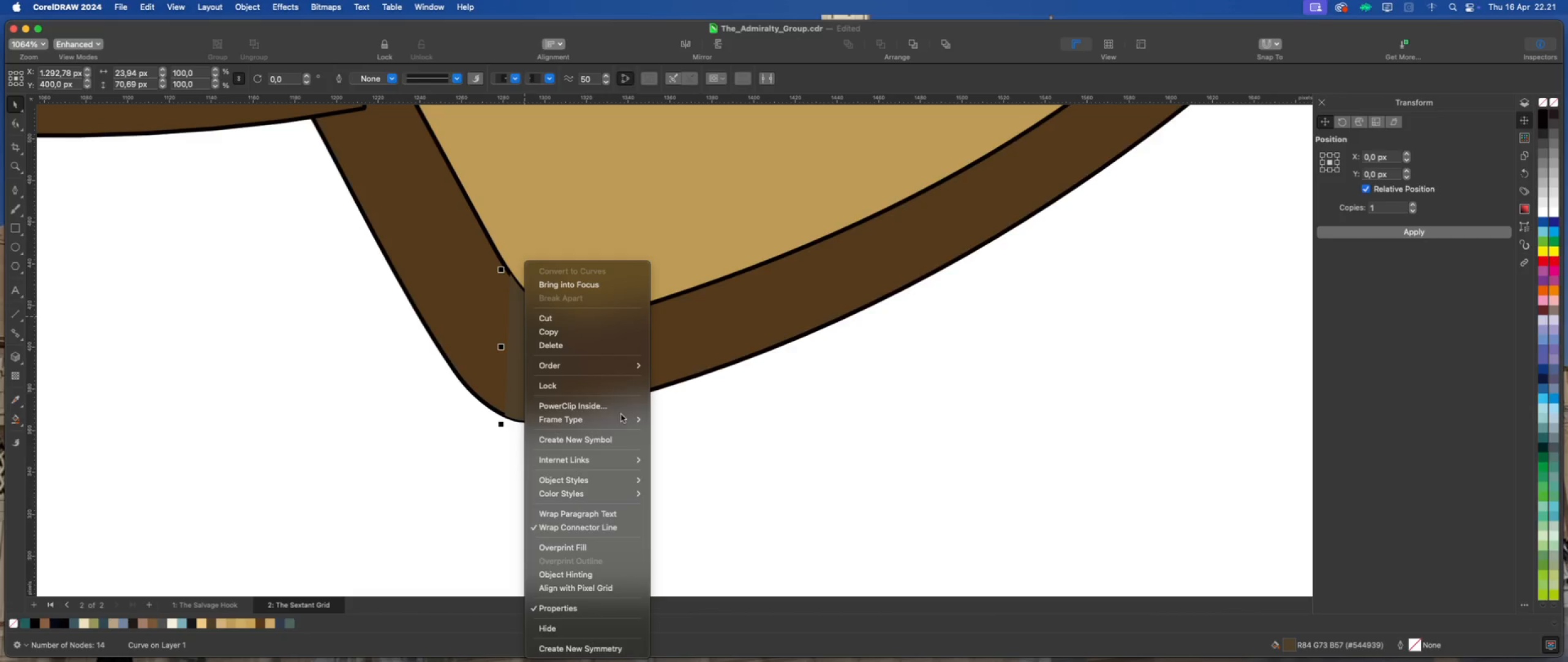 
left_click([621, 363])
 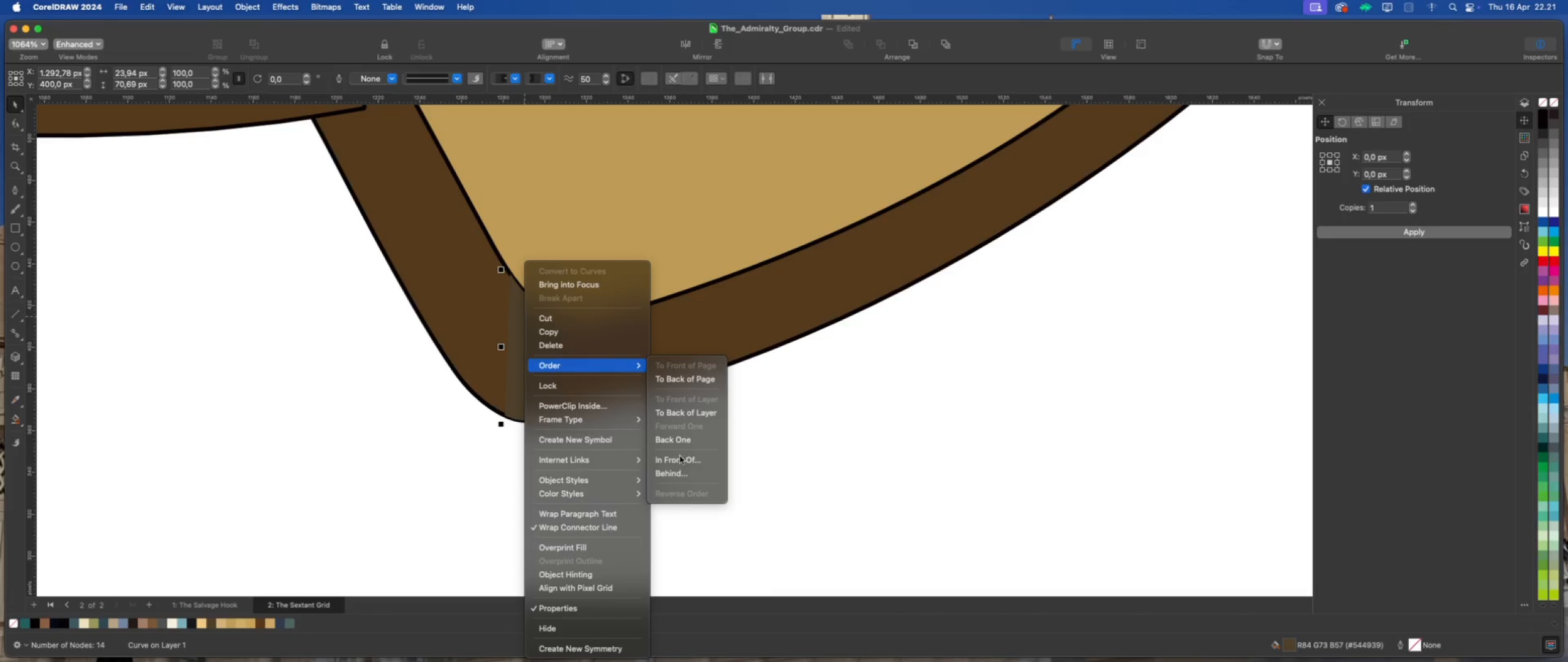 
left_click([680, 474])
 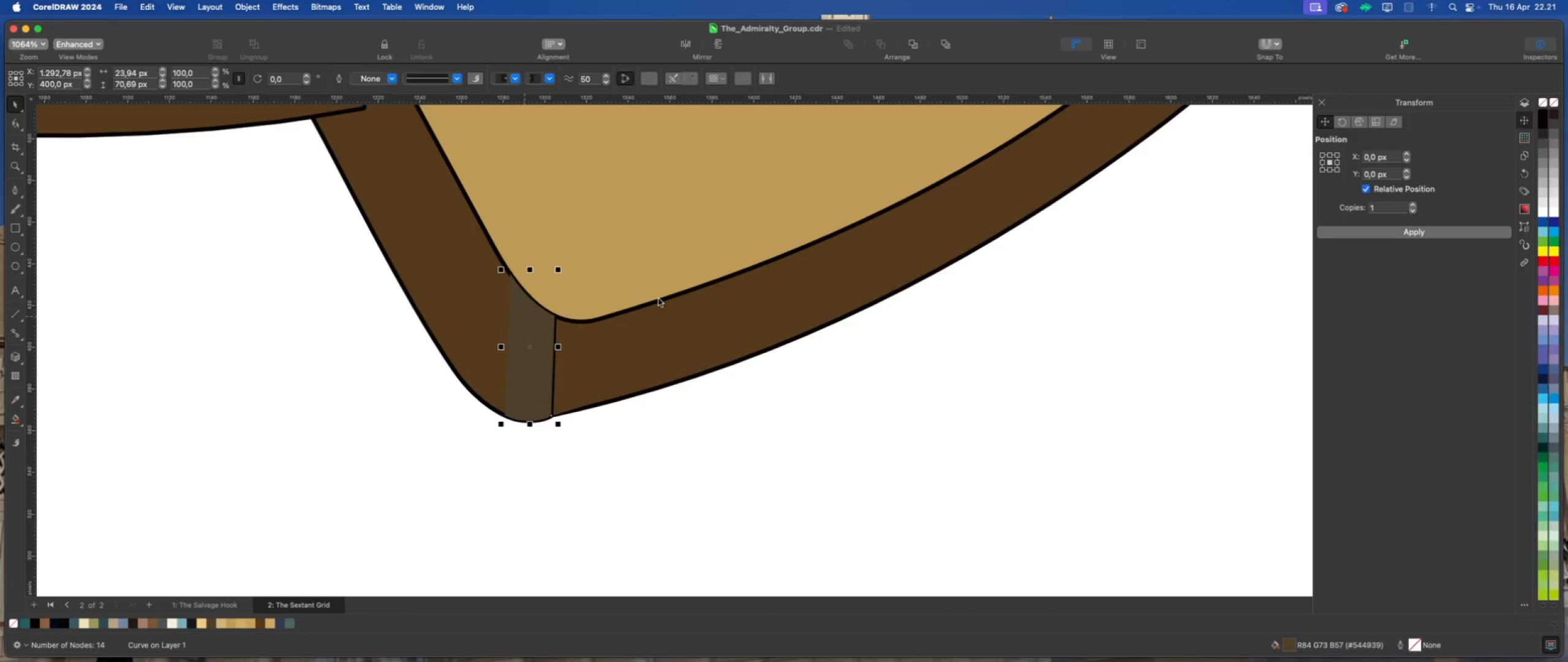 
left_click([644, 267])
 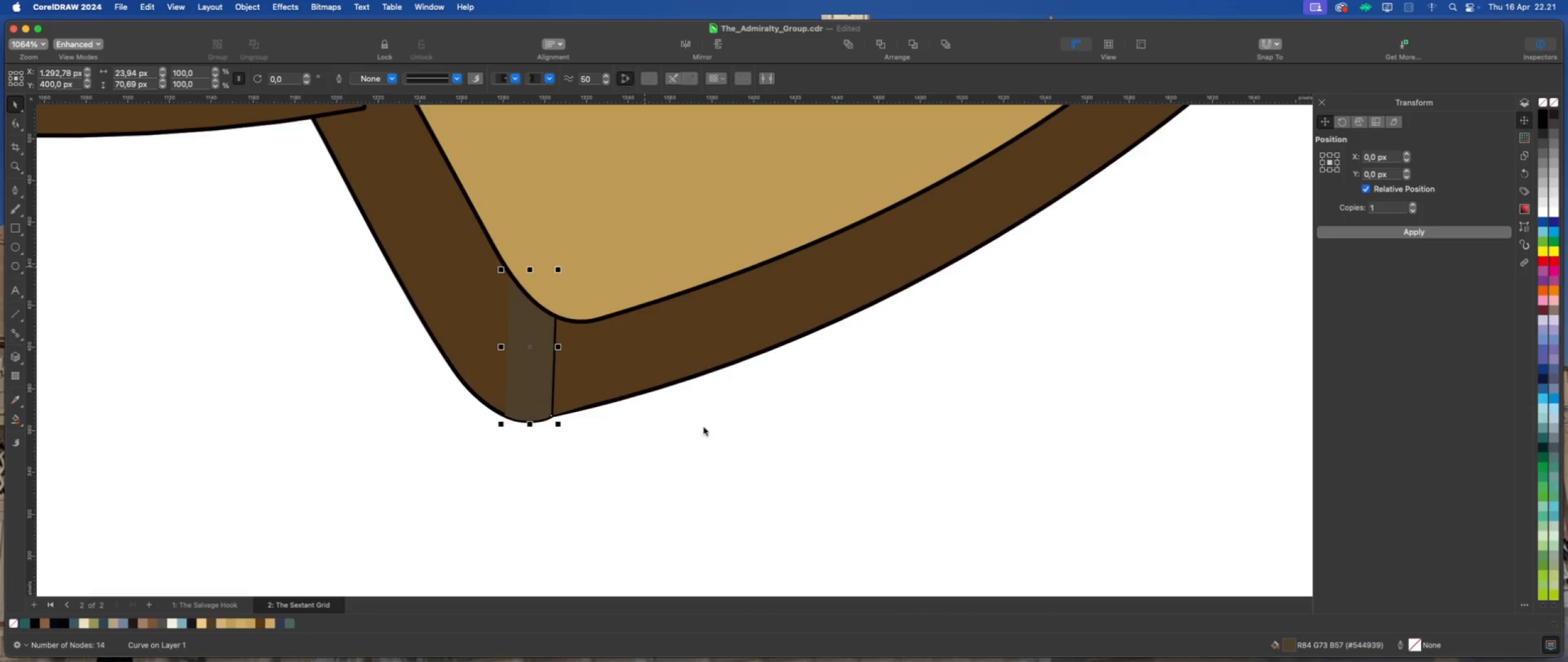 
left_click([720, 433])
 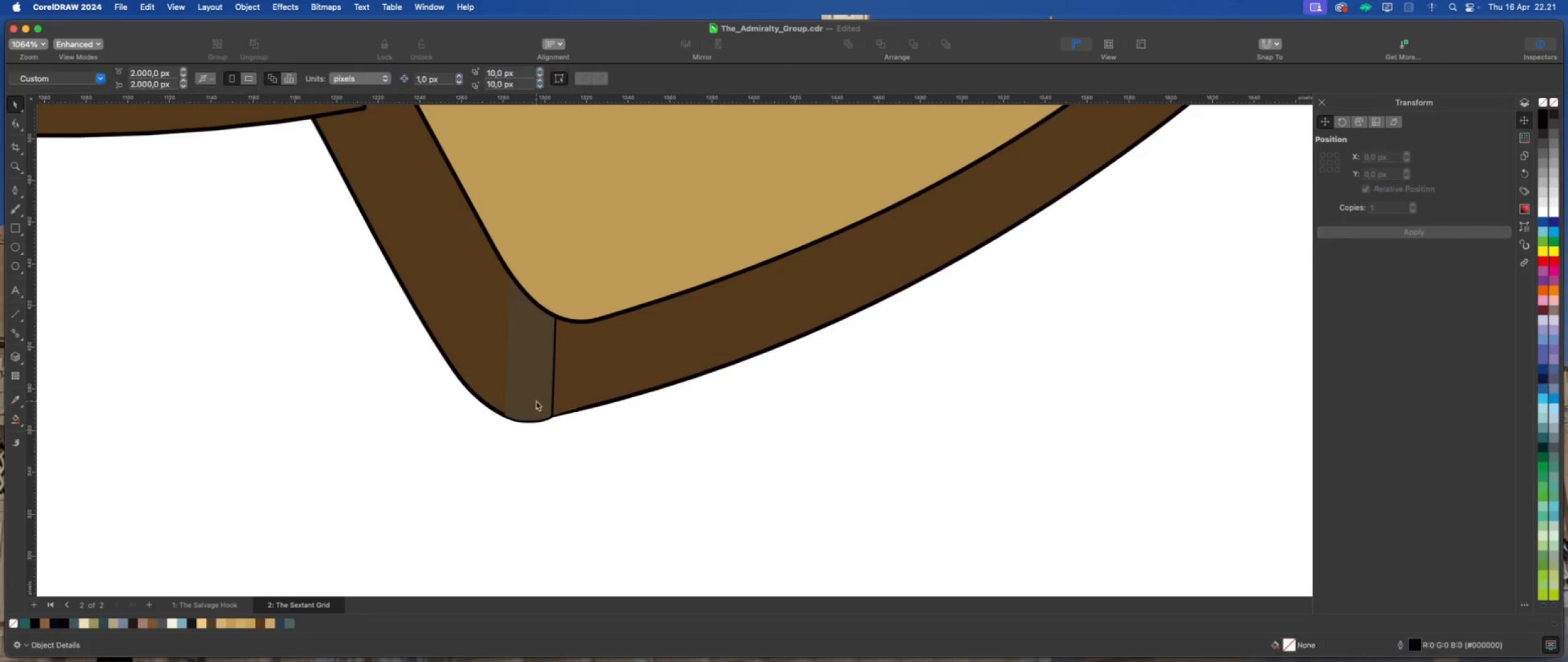 
scroll: coordinate [484, 416], scroll_direction: up, amount: 2.0
 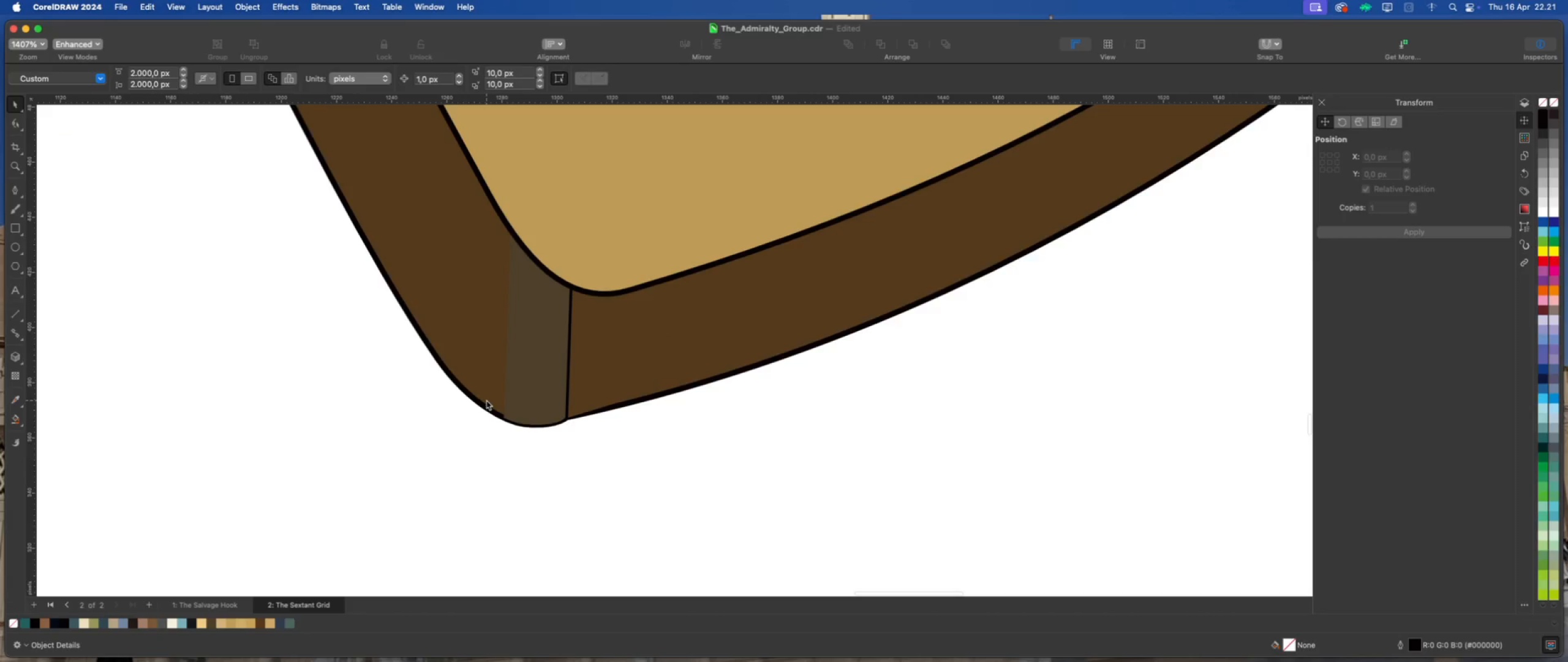 
left_click([540, 411])
 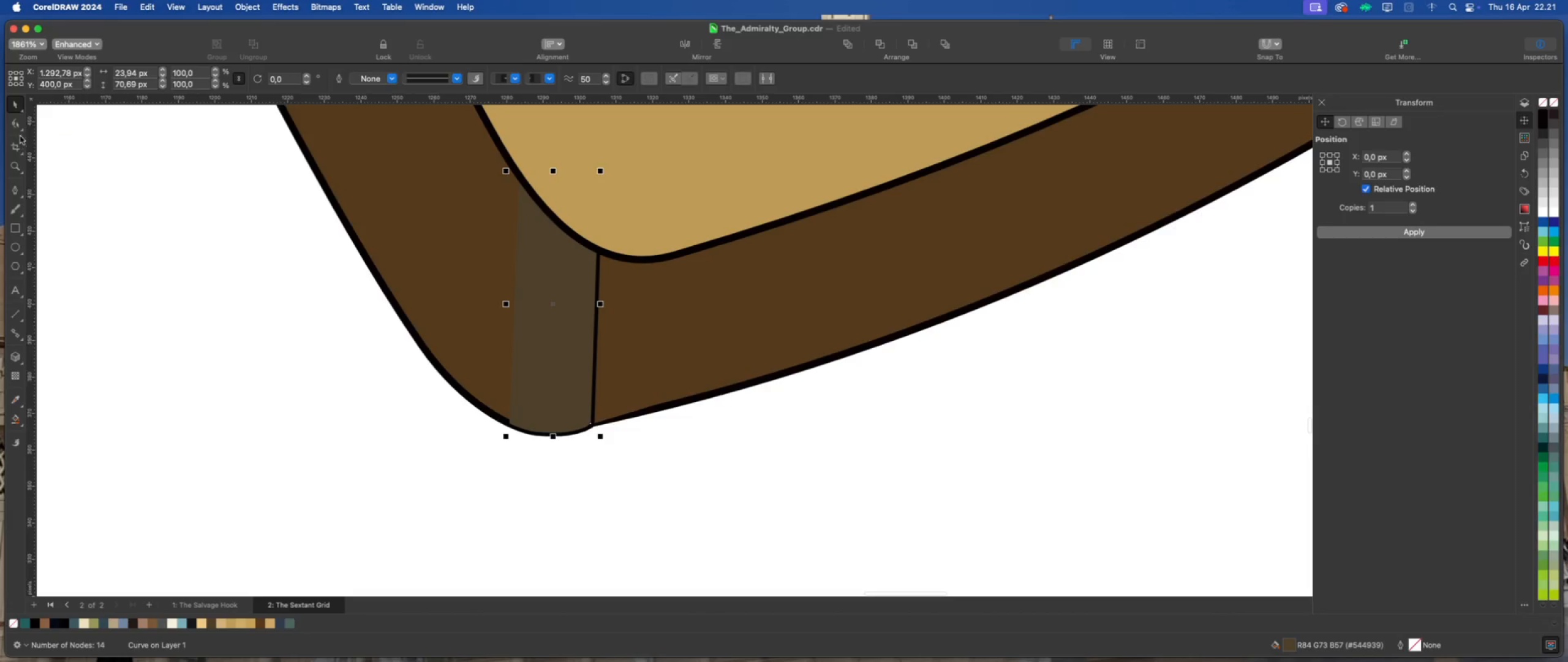 
scroll: coordinate [486, 400], scroll_direction: up, amount: 2.0
 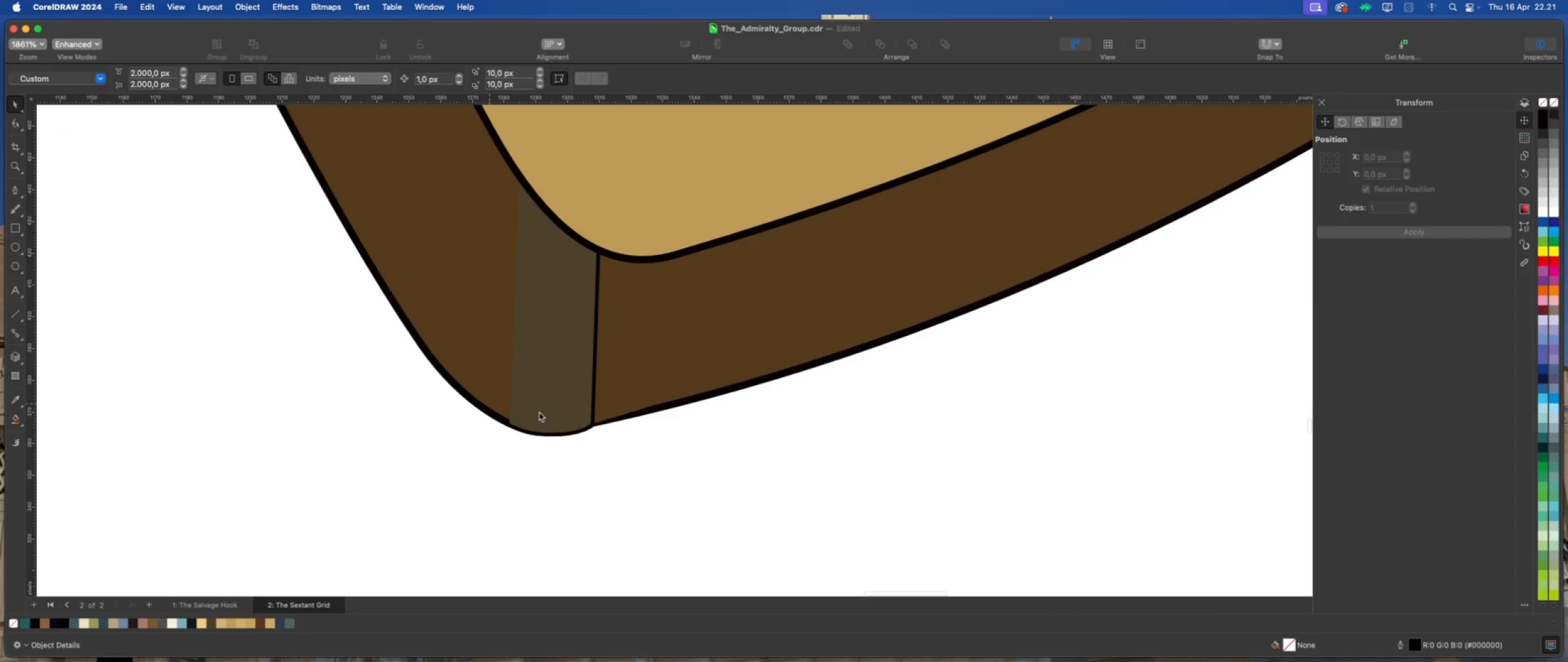 
left_click([17, 123])
 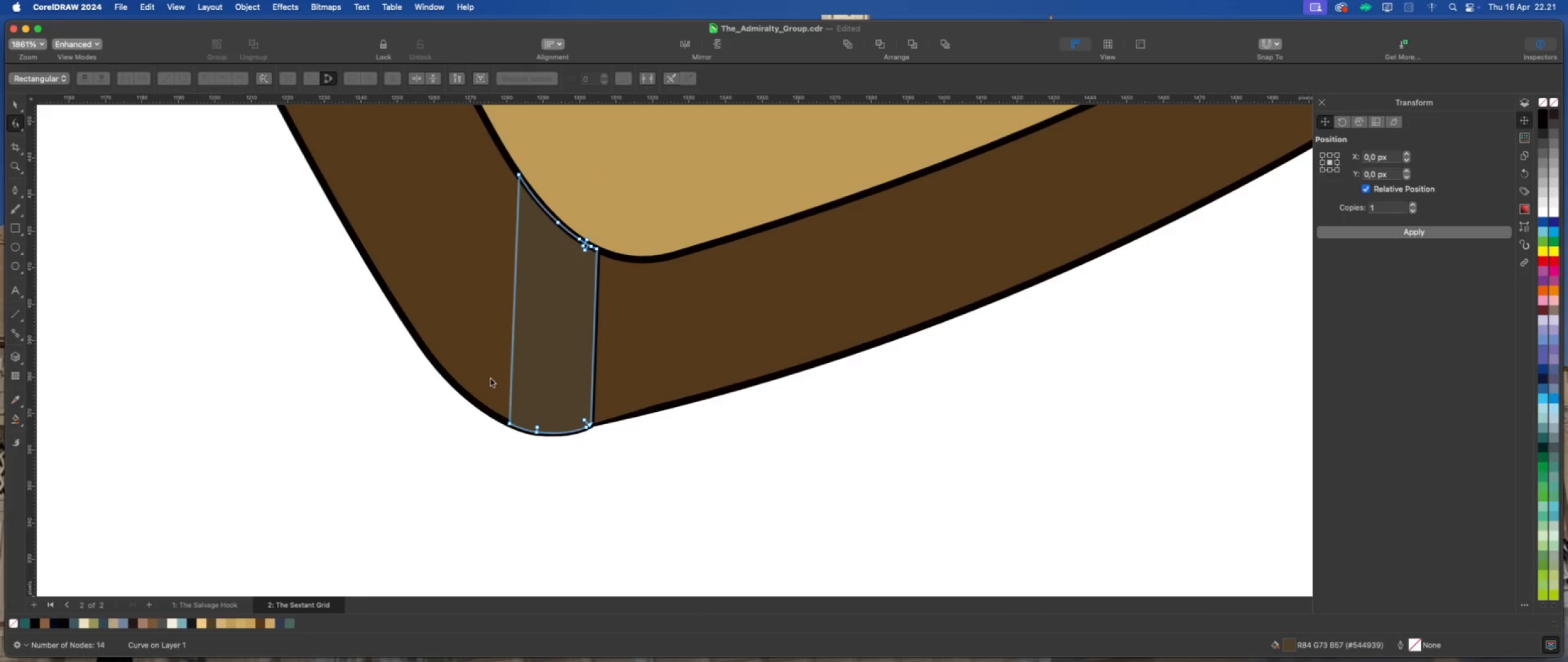 
scroll: coordinate [508, 380], scroll_direction: up, amount: 3.0
 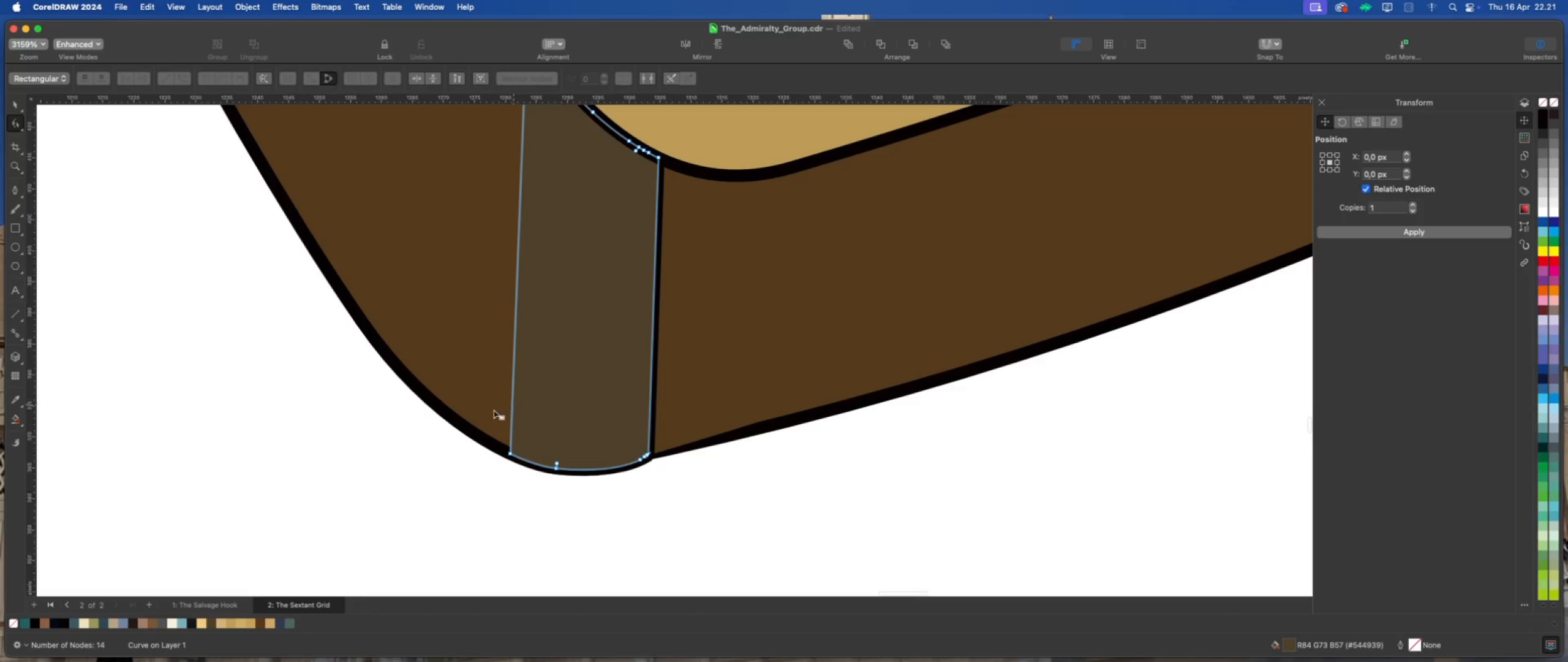 
left_click_drag(start_coordinate=[486, 412], to_coordinate=[674, 480])
 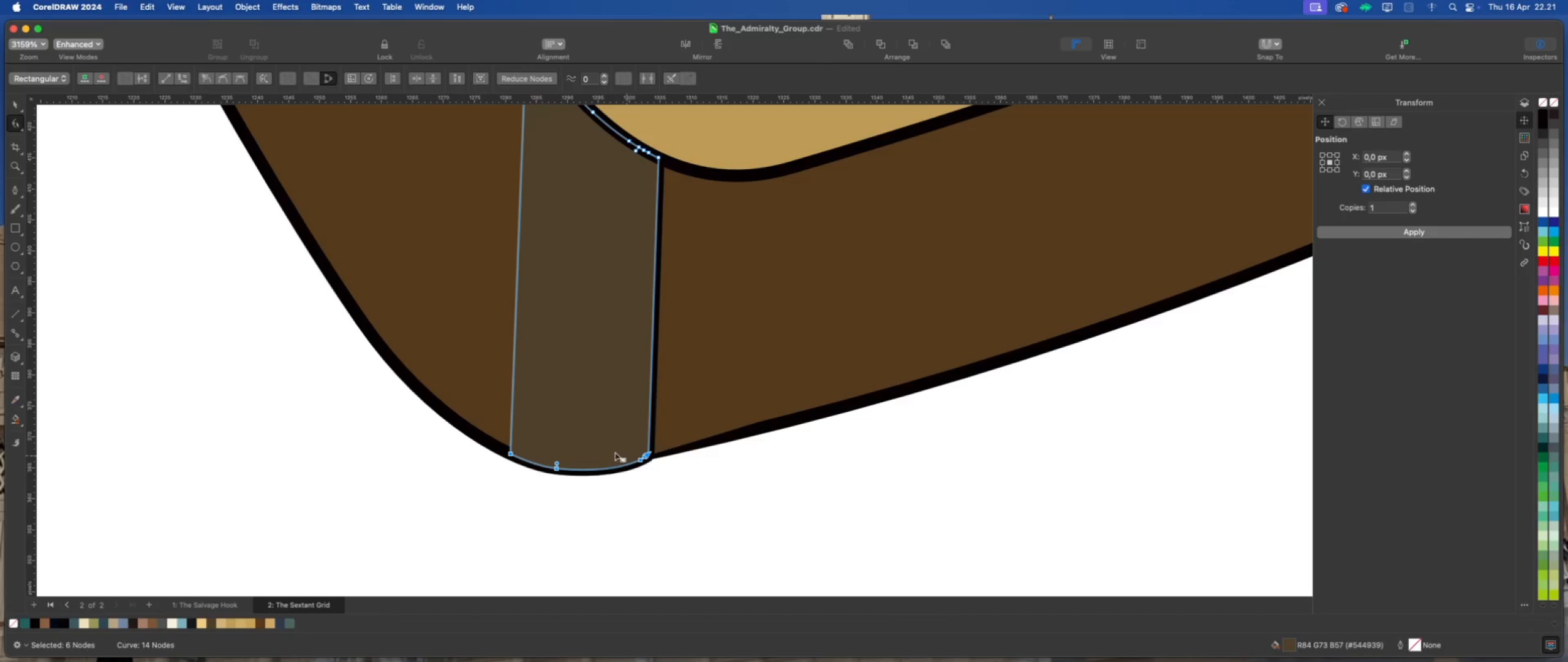 
scroll: coordinate [566, 454], scroll_direction: up, amount: 2.0
 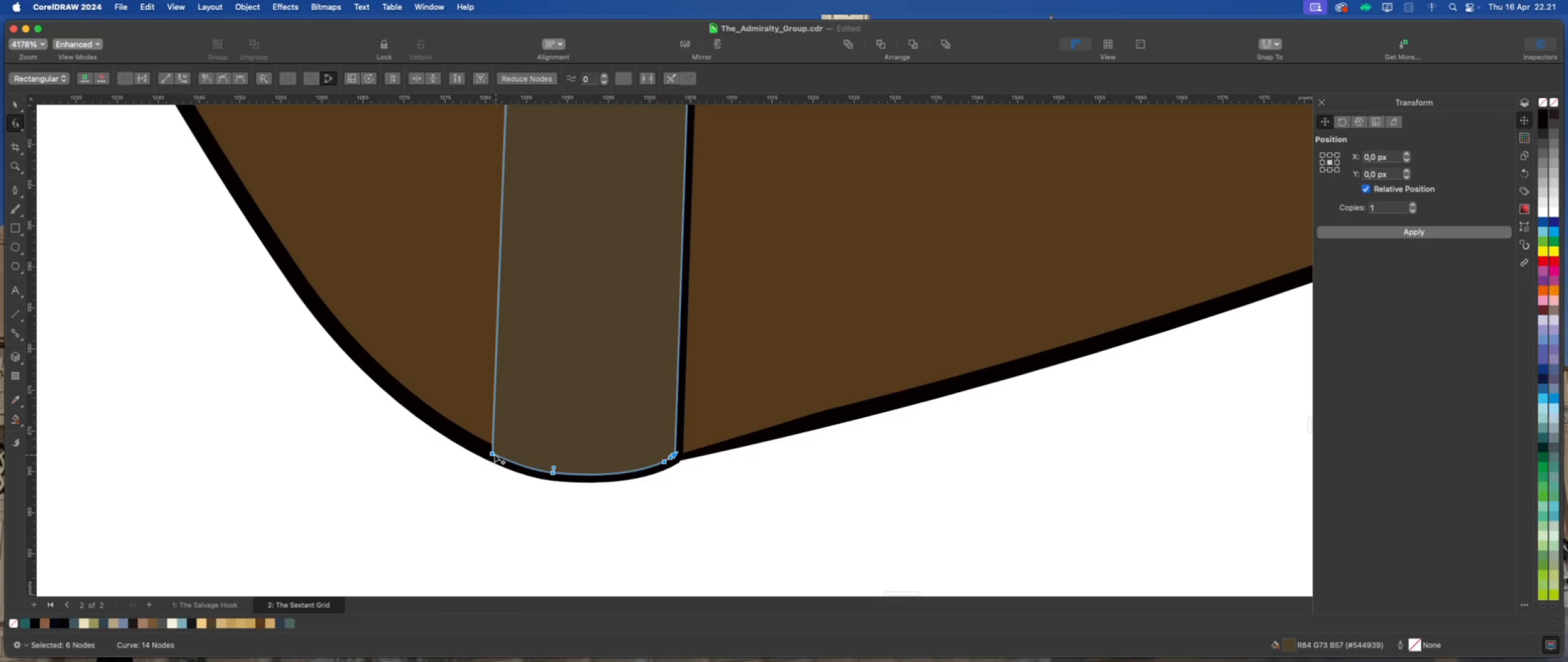 
left_click_drag(start_coordinate=[491, 452], to_coordinate=[492, 441])
 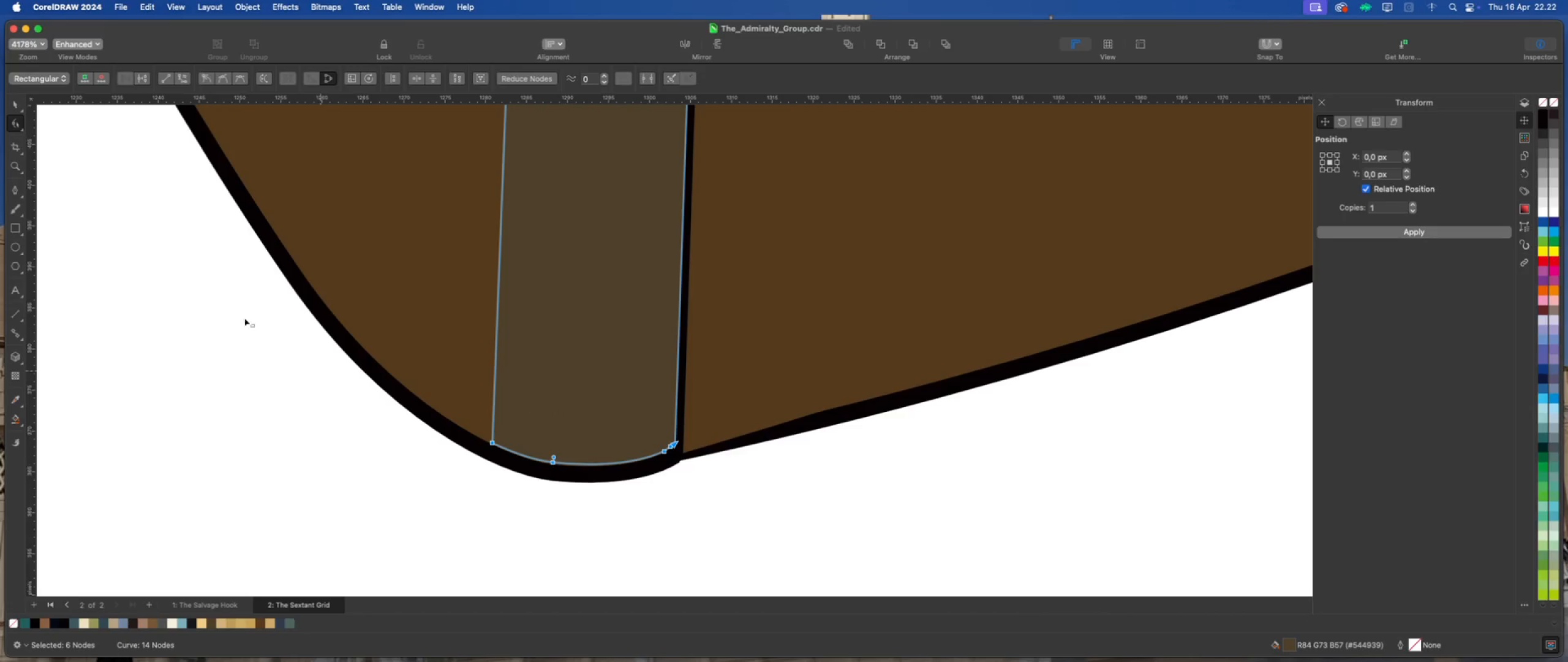 
hold_key(key=ShiftLeft, duration=2.76)
 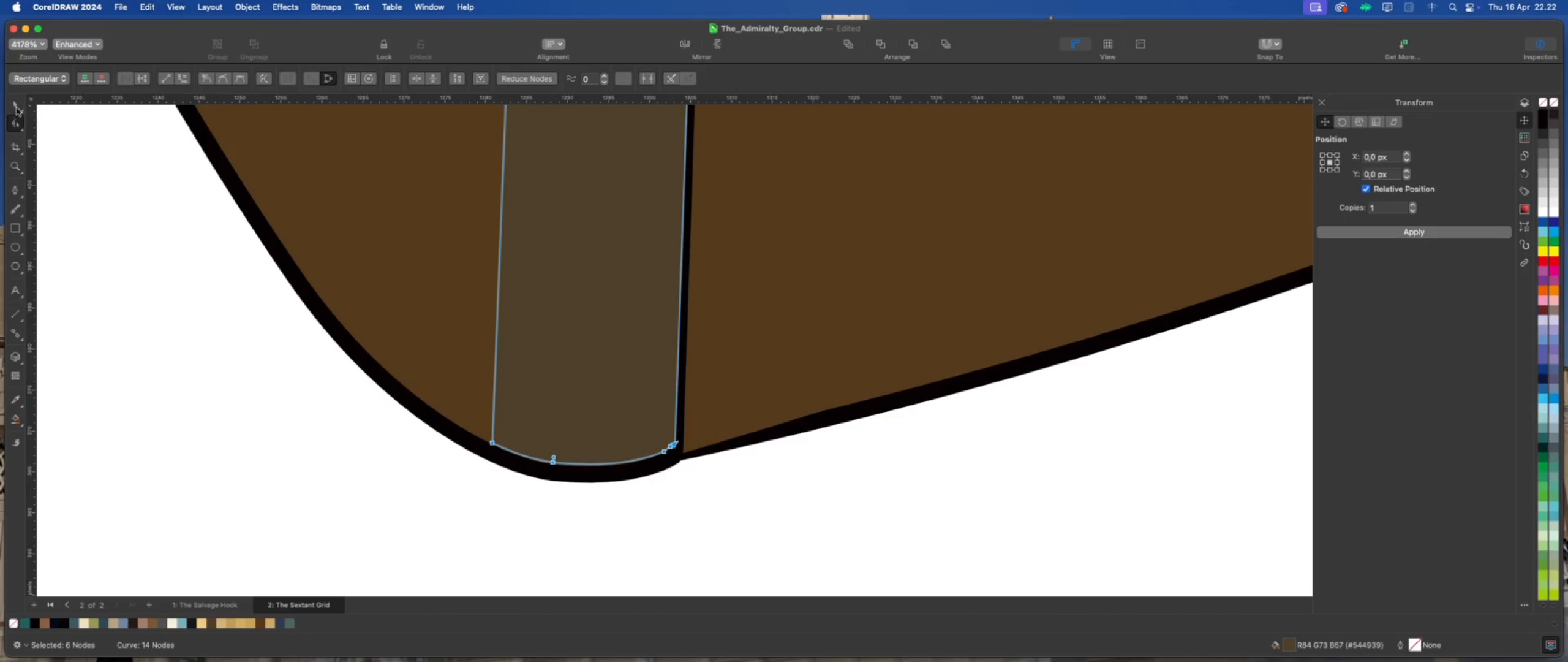 
double_click([145, 216])
 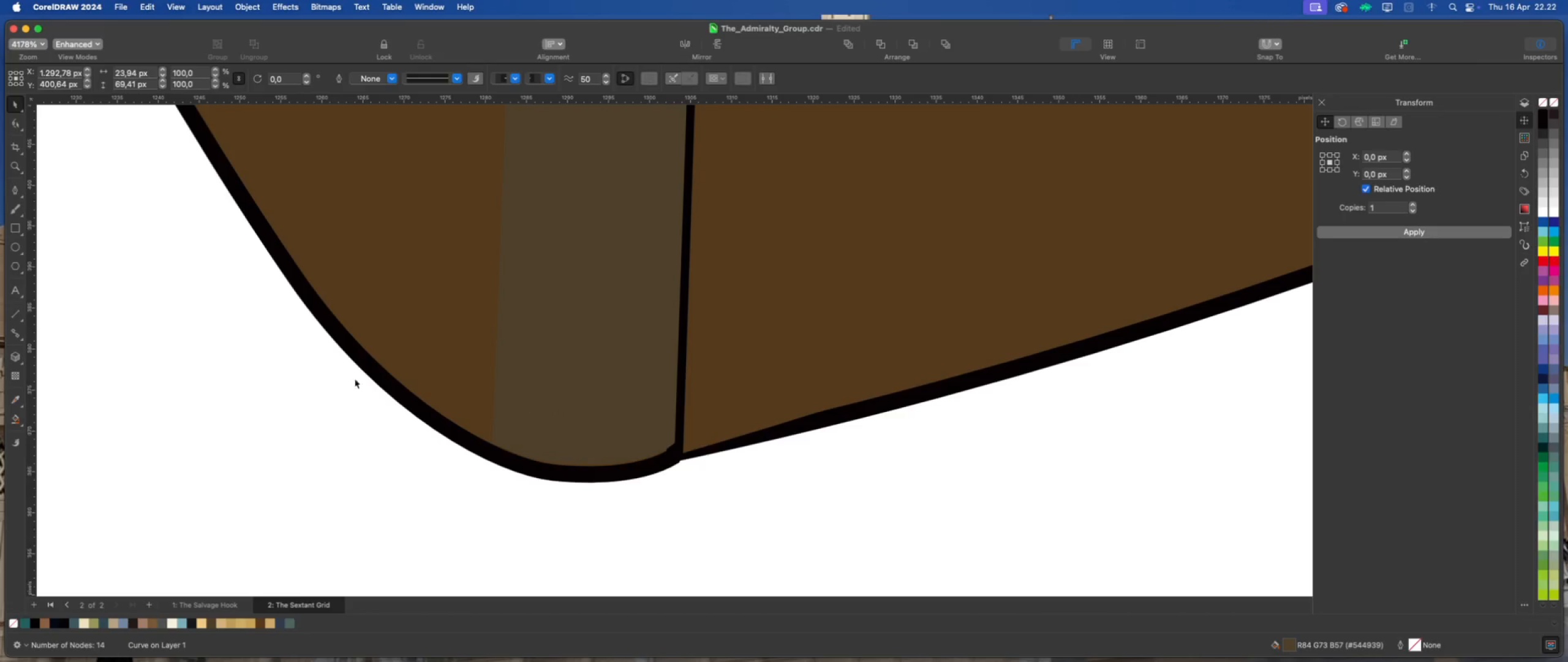 
scroll: coordinate [510, 447], scroll_direction: down, amount: 10.0
 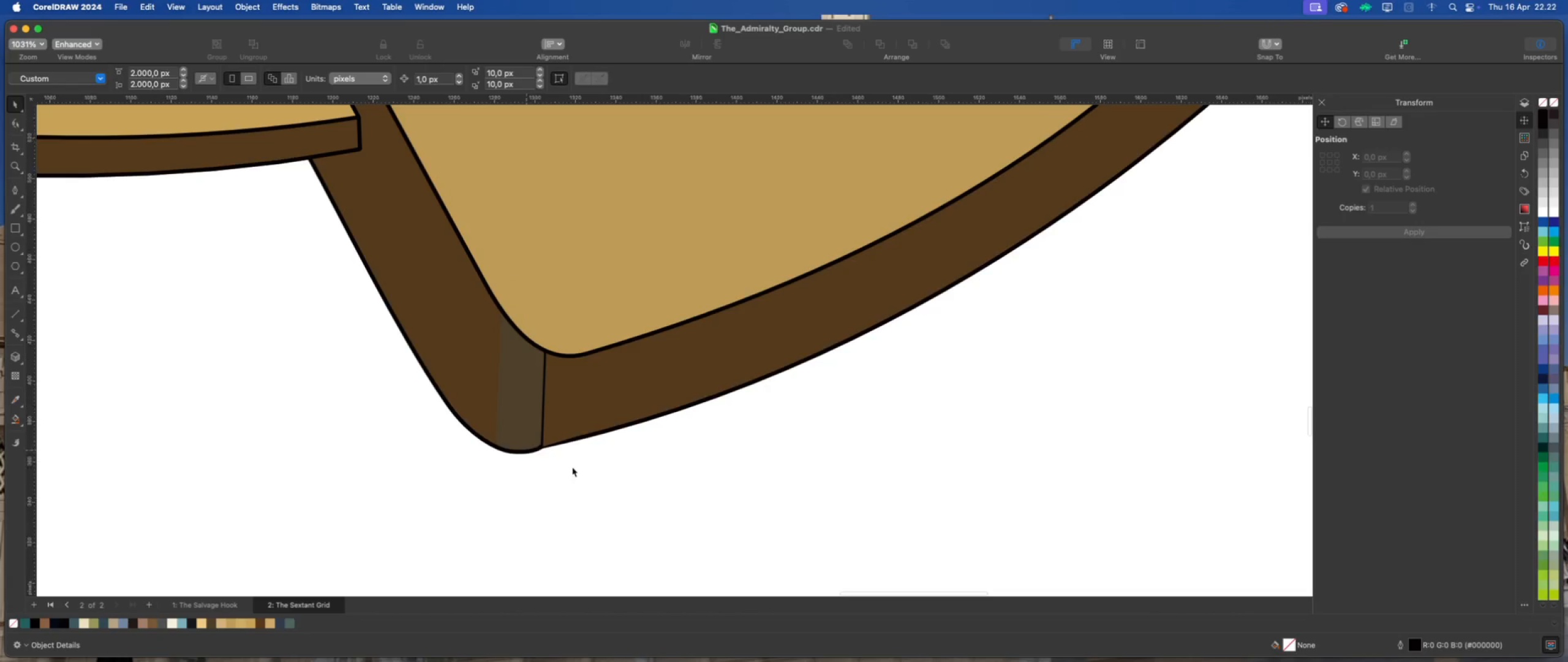 
left_click([584, 467])
 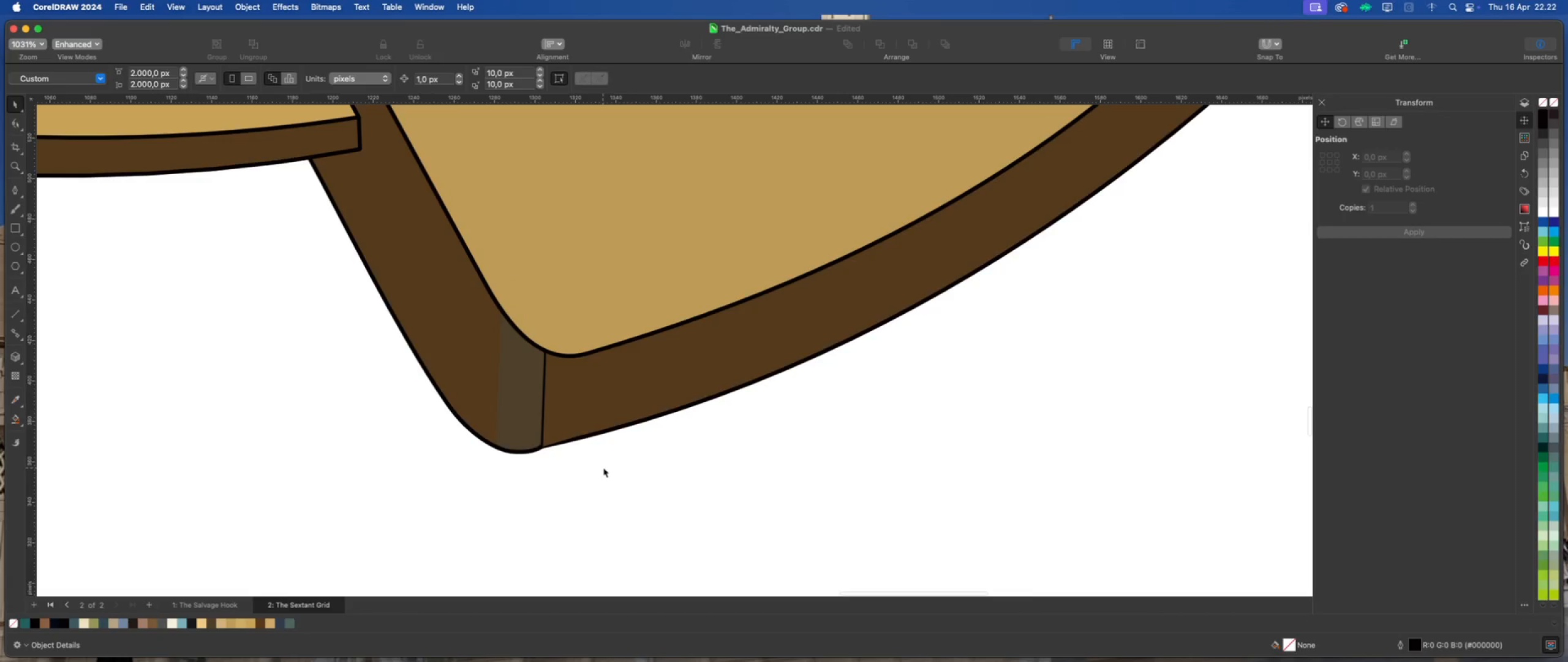 
scroll: coordinate [592, 473], scroll_direction: down, amount: 10.0
 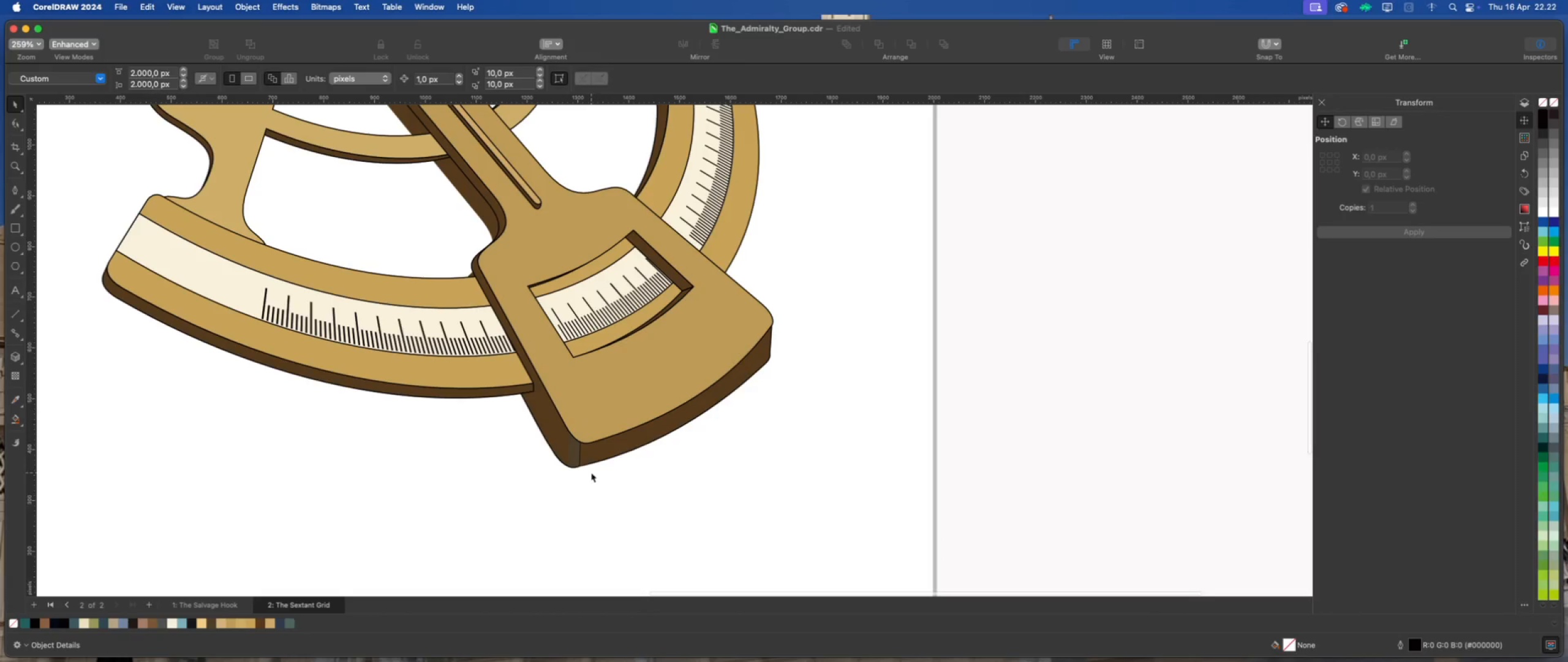 
left_click([575, 460])
 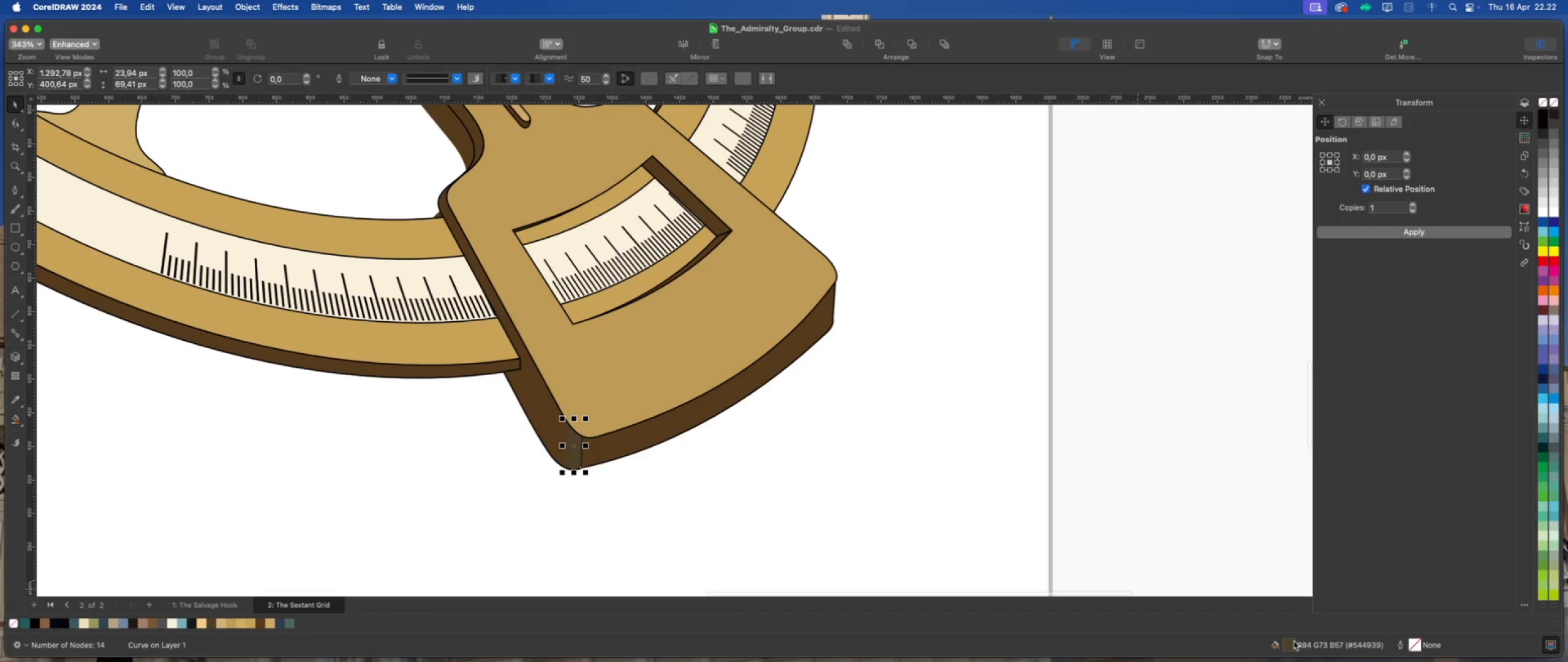 
scroll: coordinate [575, 460], scroll_direction: up, amount: 2.0
 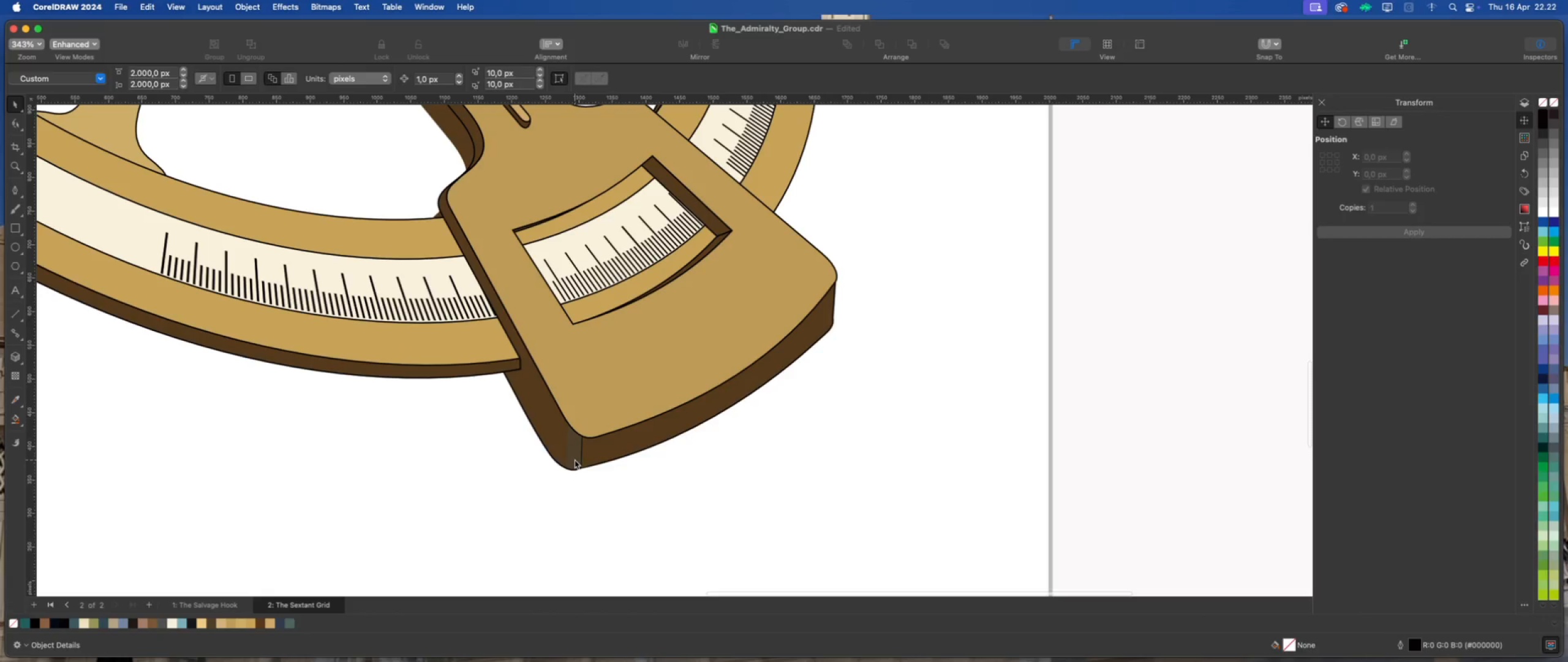 
double_click([1292, 644])
 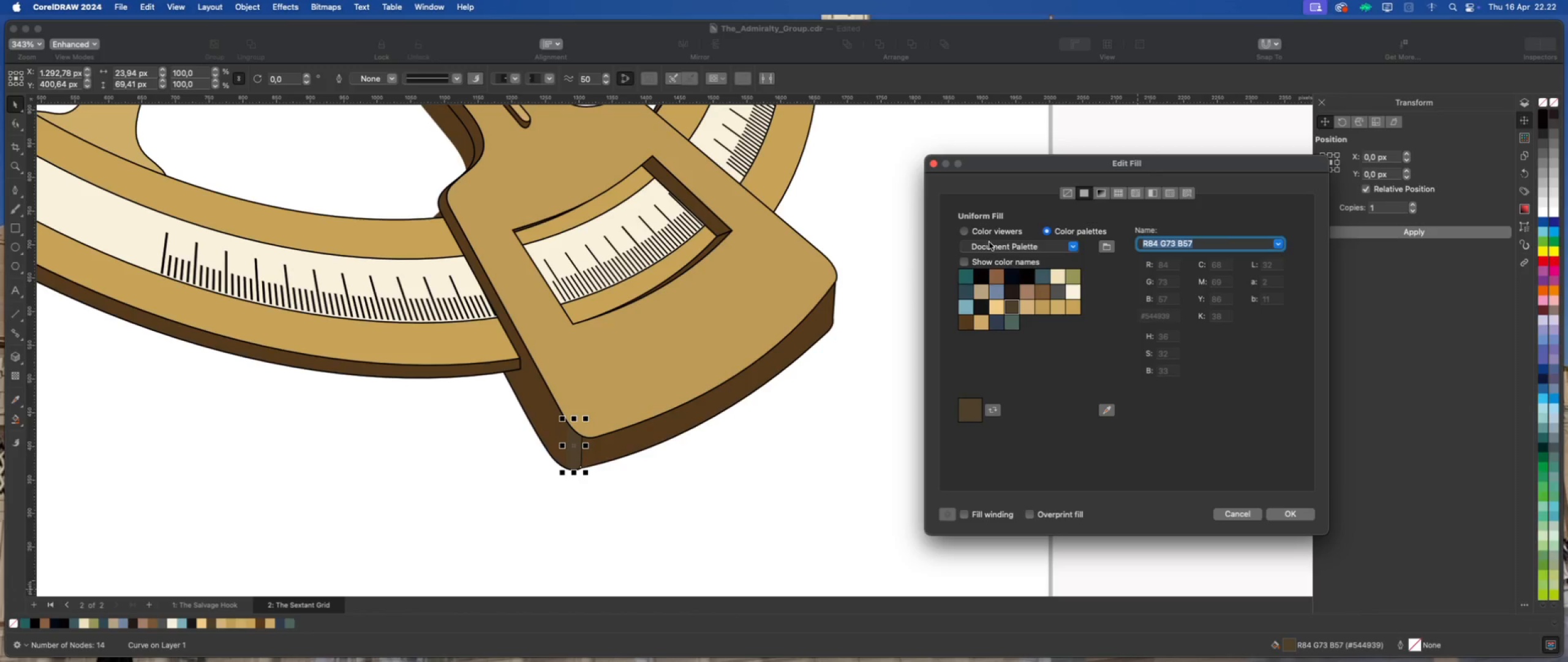 
left_click([987, 229])
 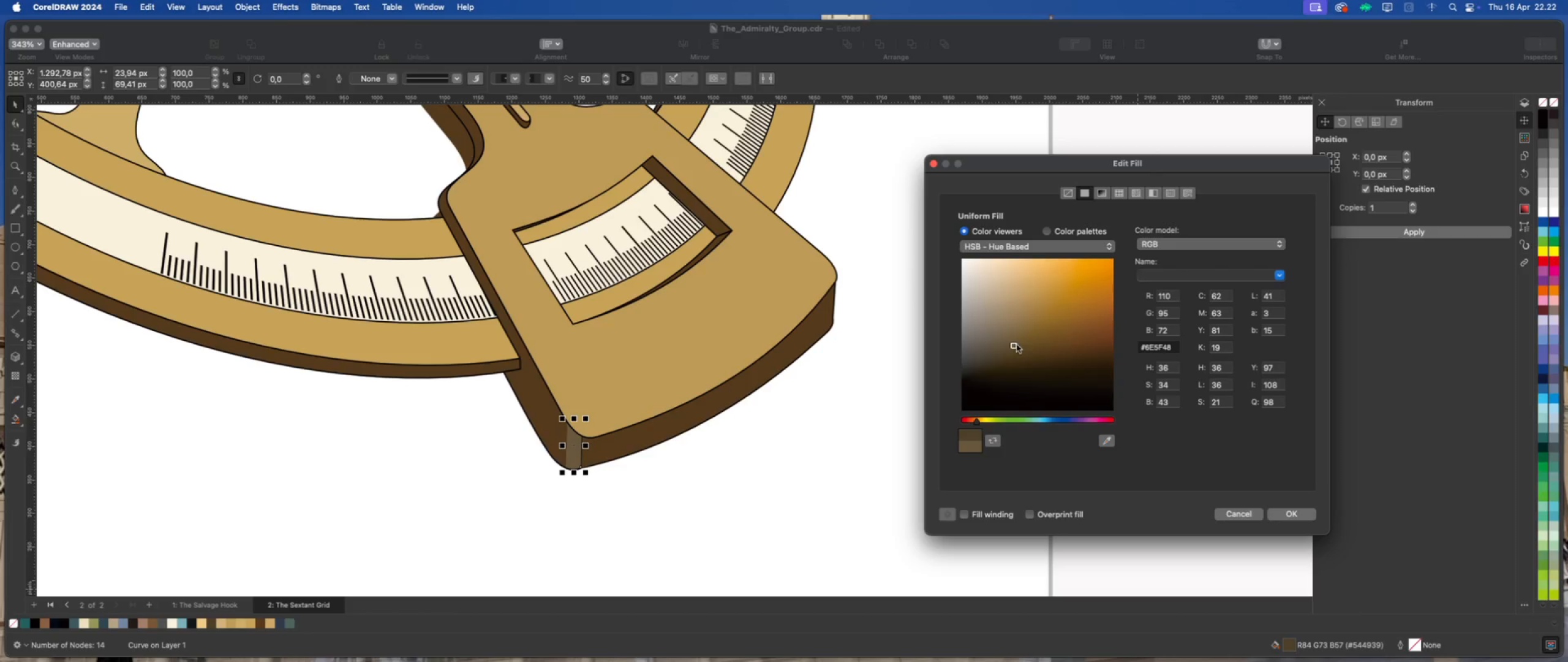 
left_click([1017, 337])
 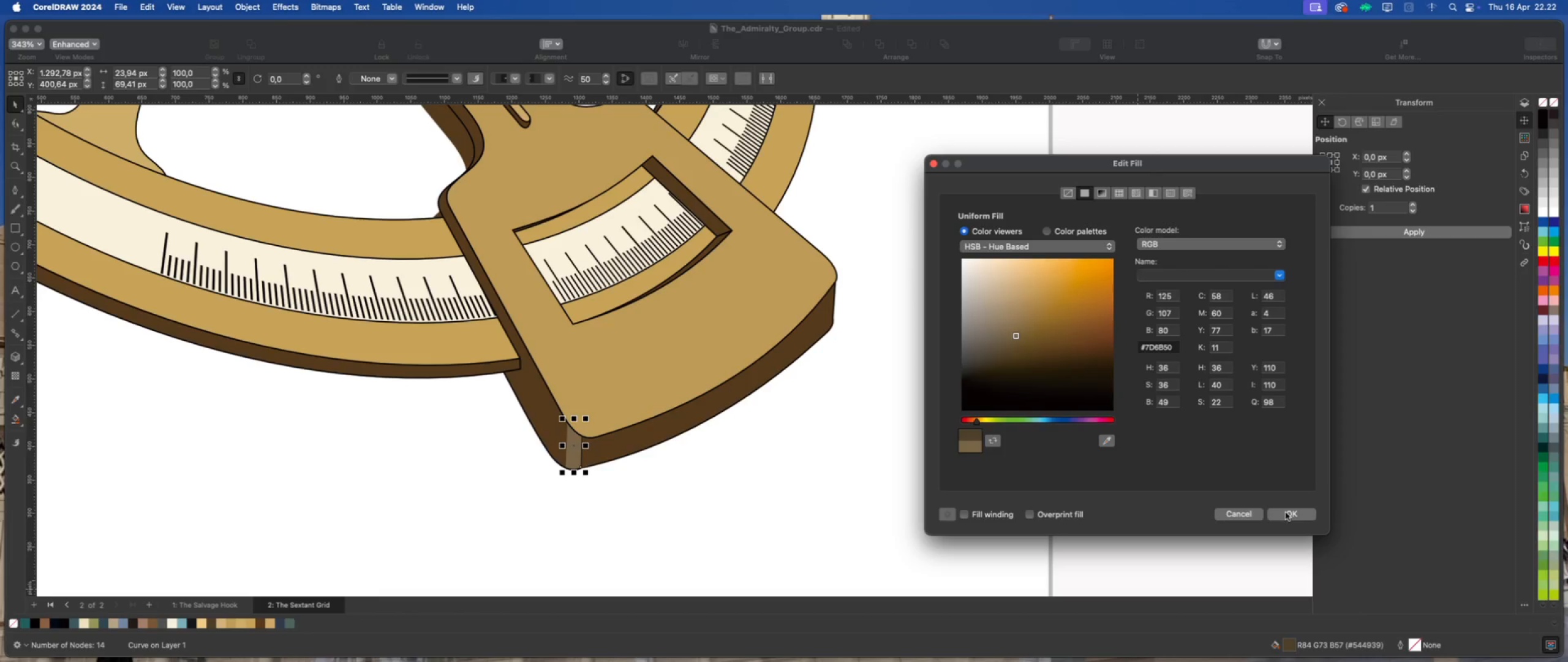 
left_click([946, 449])
 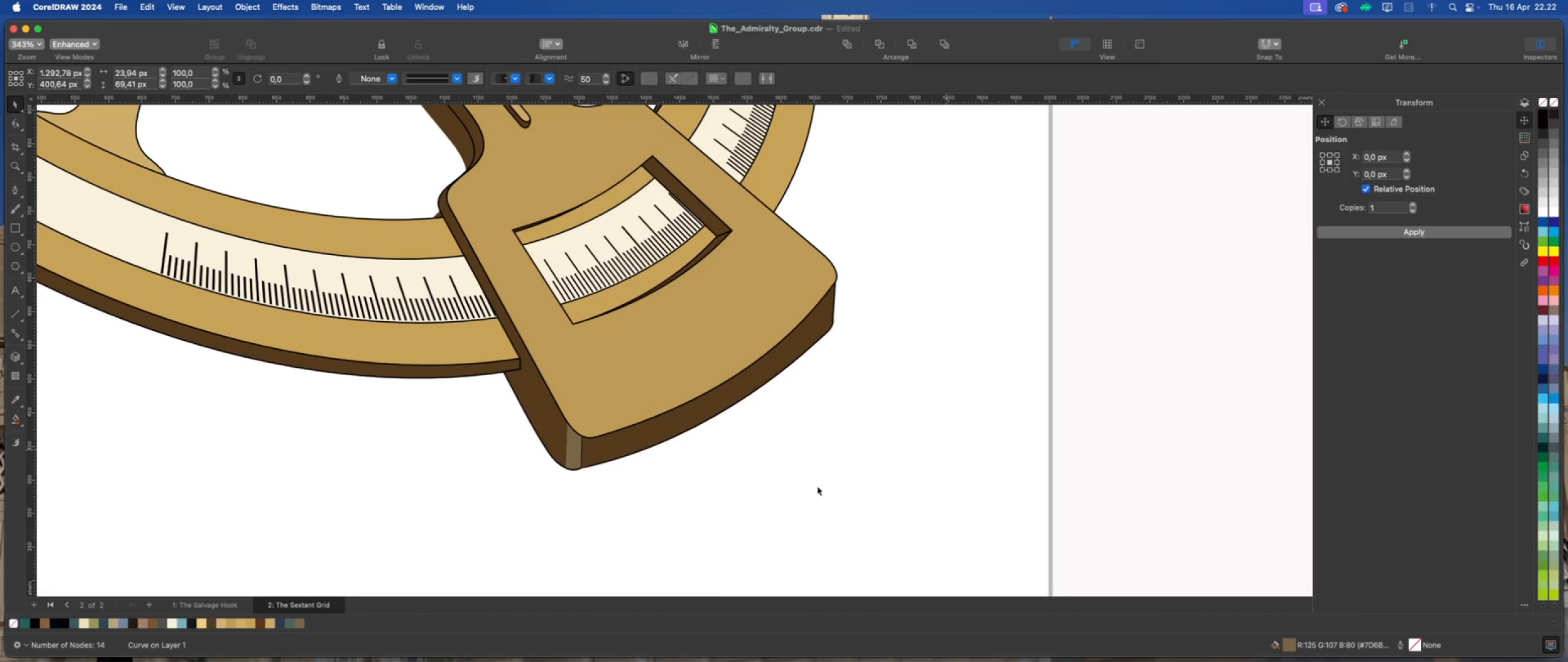 
scroll: coordinate [802, 491], scroll_direction: down, amount: 4.0
 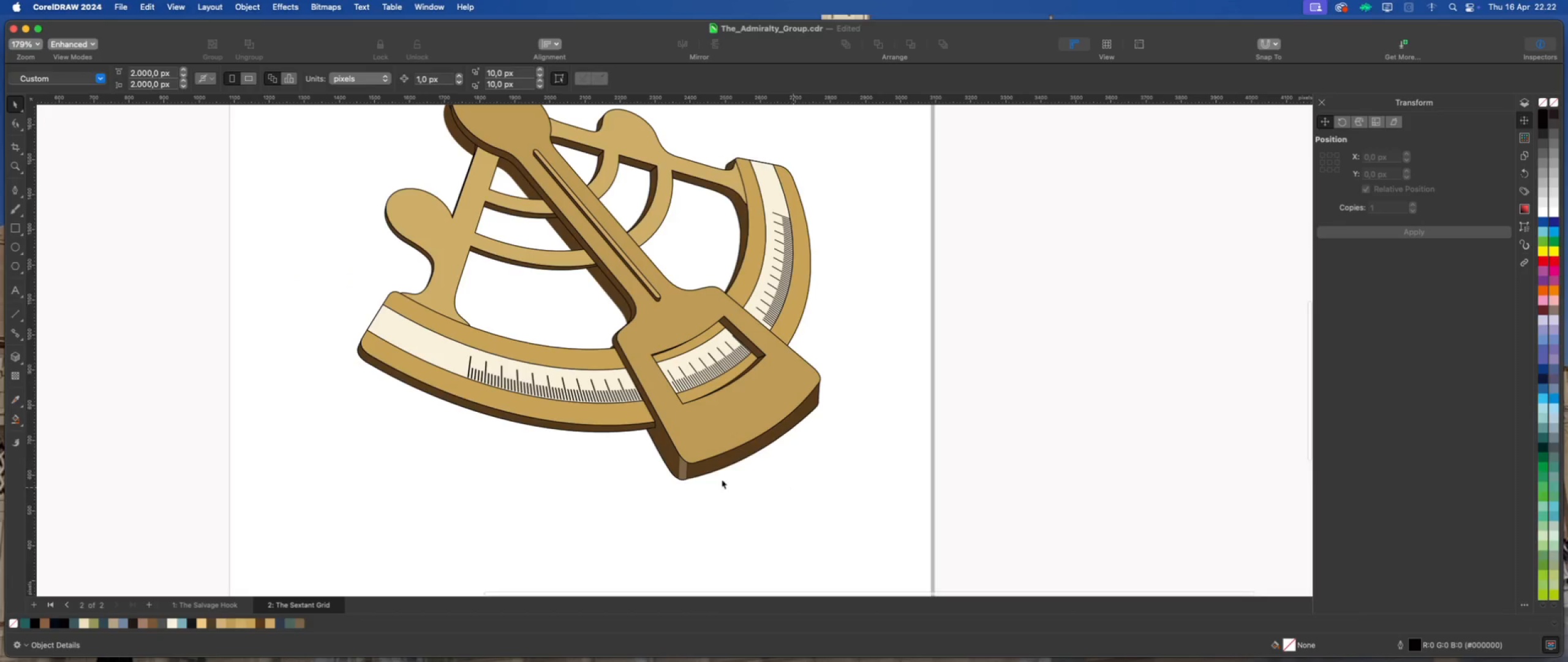 
scroll: coordinate [662, 474], scroll_direction: up, amount: 7.0
 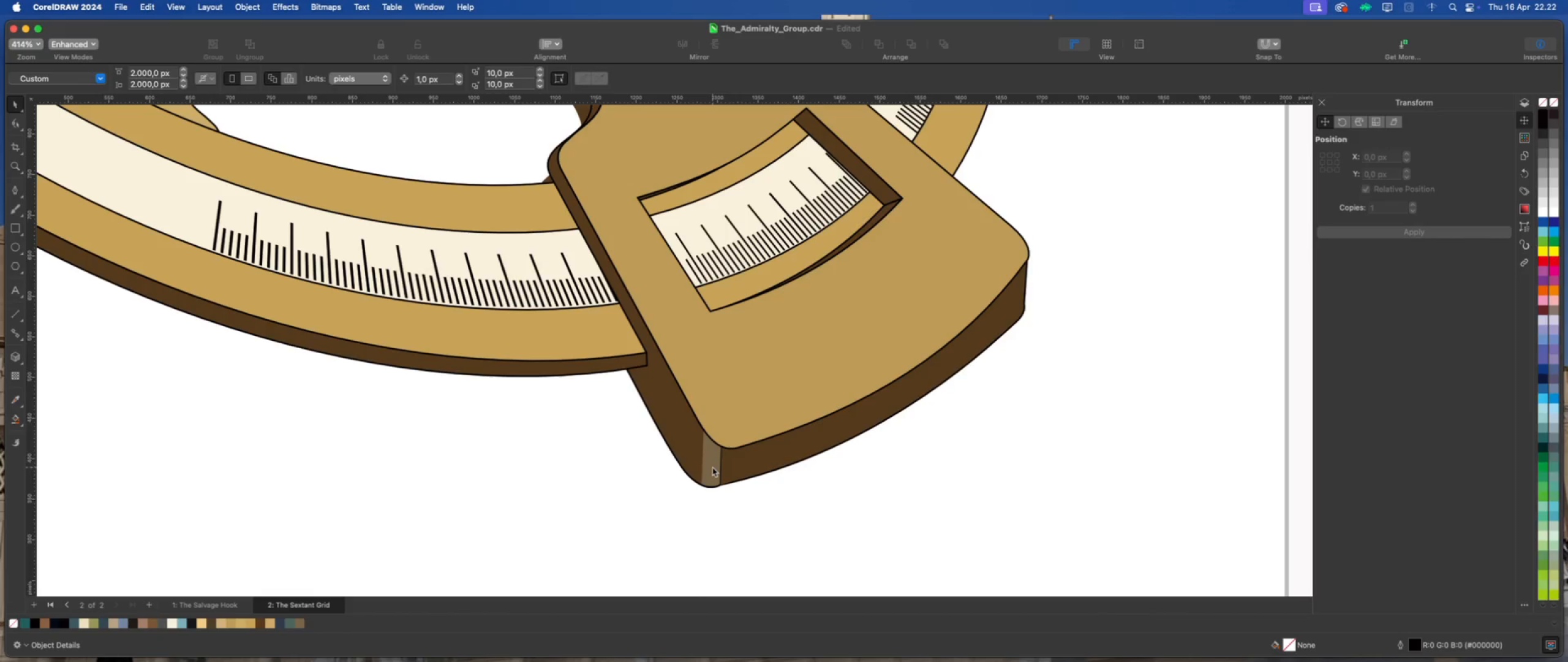 
scroll: coordinate [773, 493], scroll_direction: down, amount: 7.0
 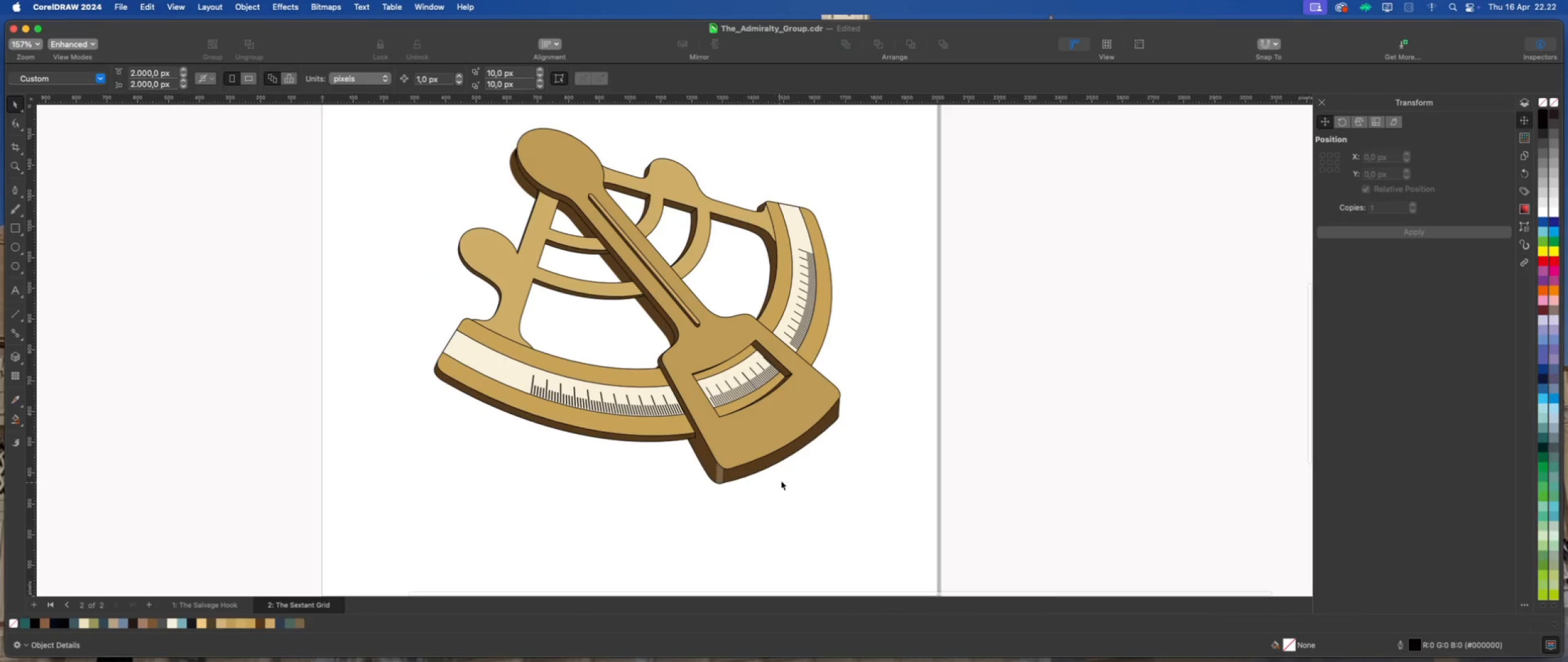 
left_click([825, 416])
 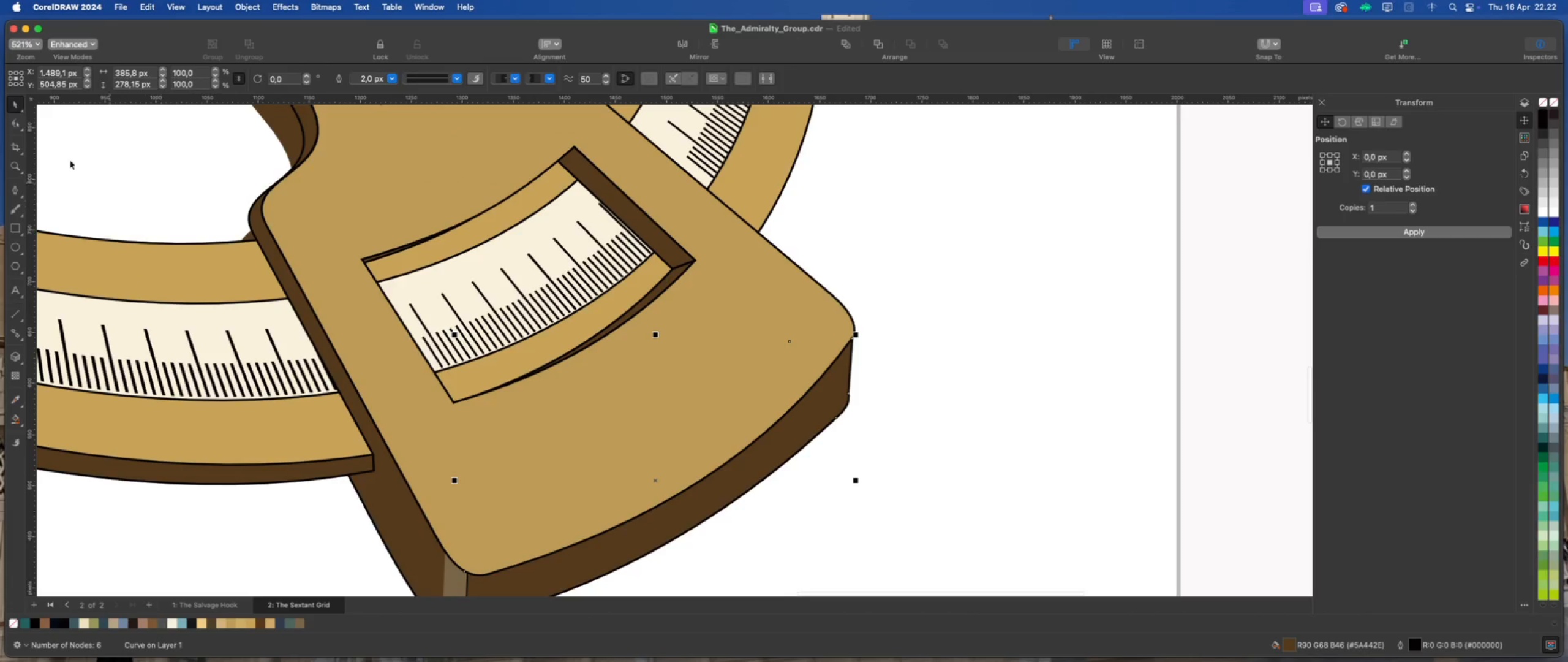 
scroll: coordinate [826, 417], scroll_direction: up, amount: 8.0
 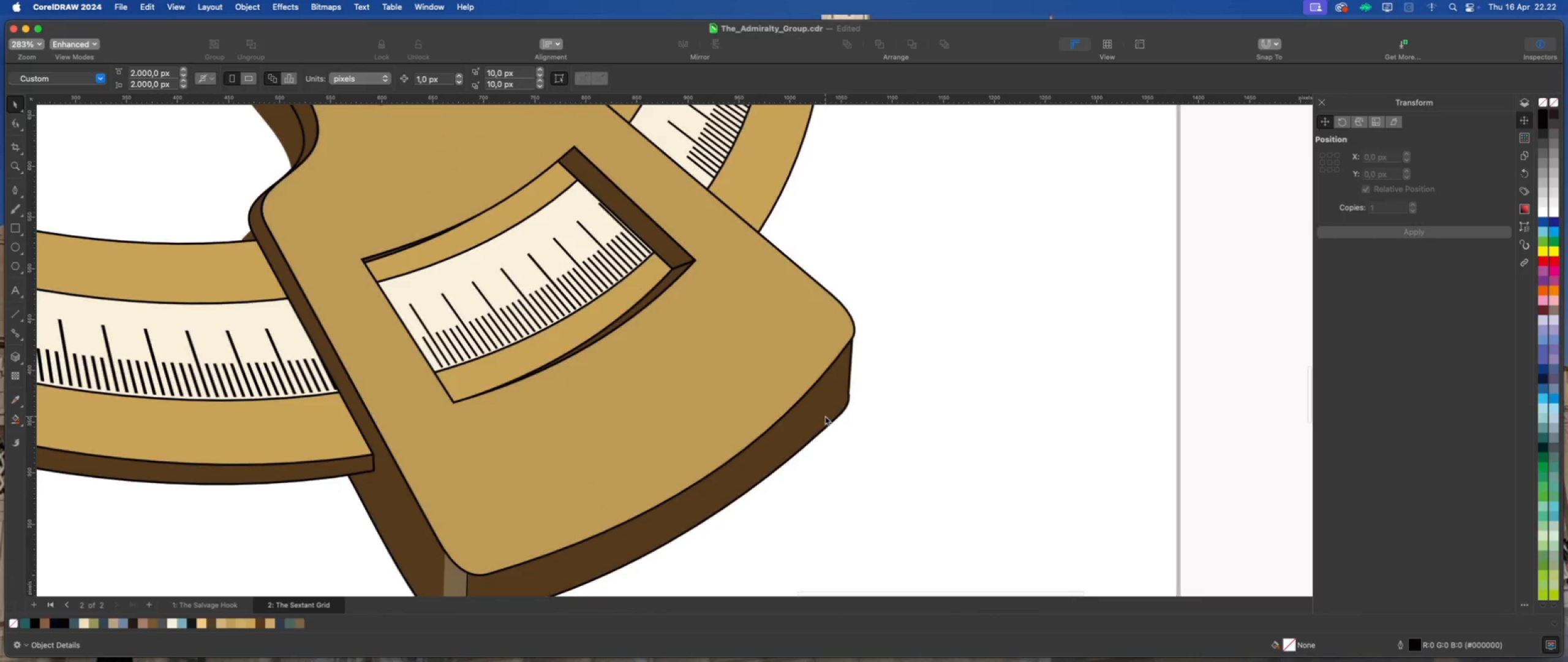 
left_click([17, 120])
 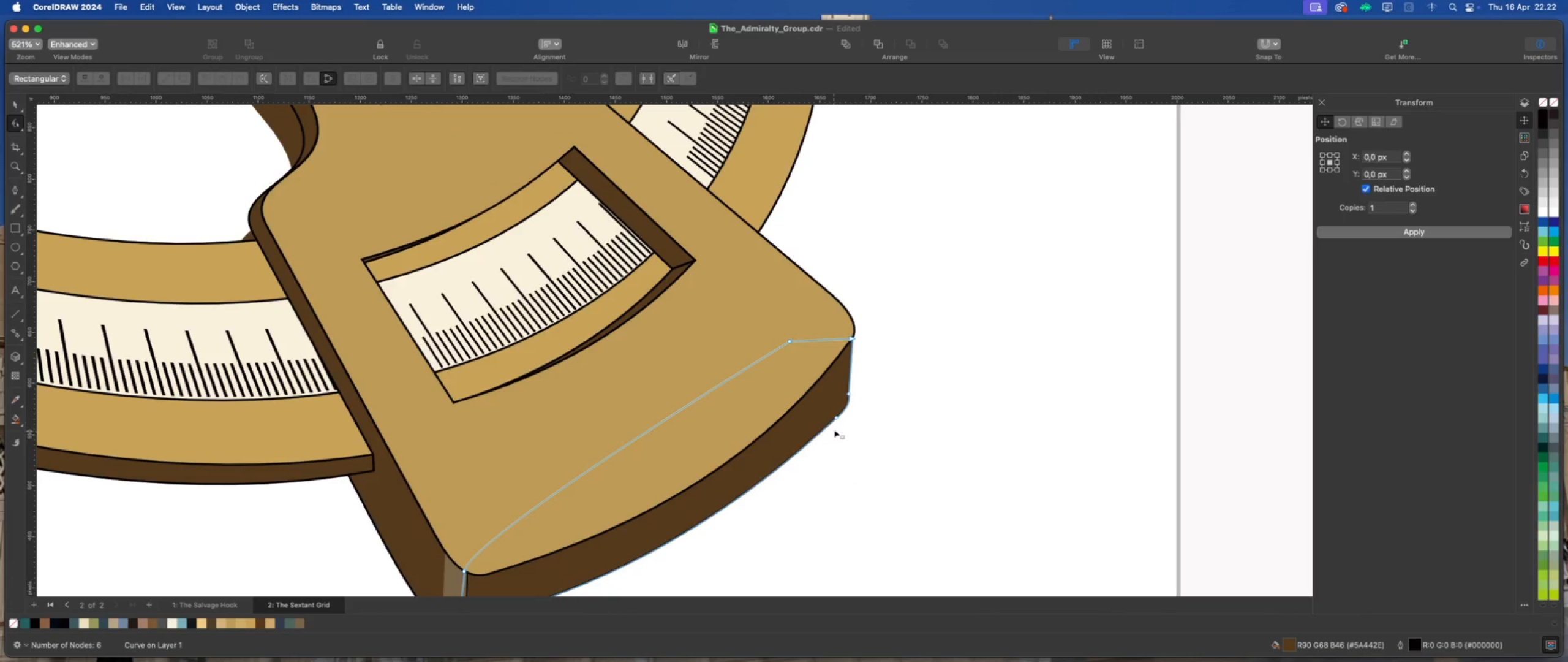 
scroll: coordinate [845, 409], scroll_direction: up, amount: 3.0
 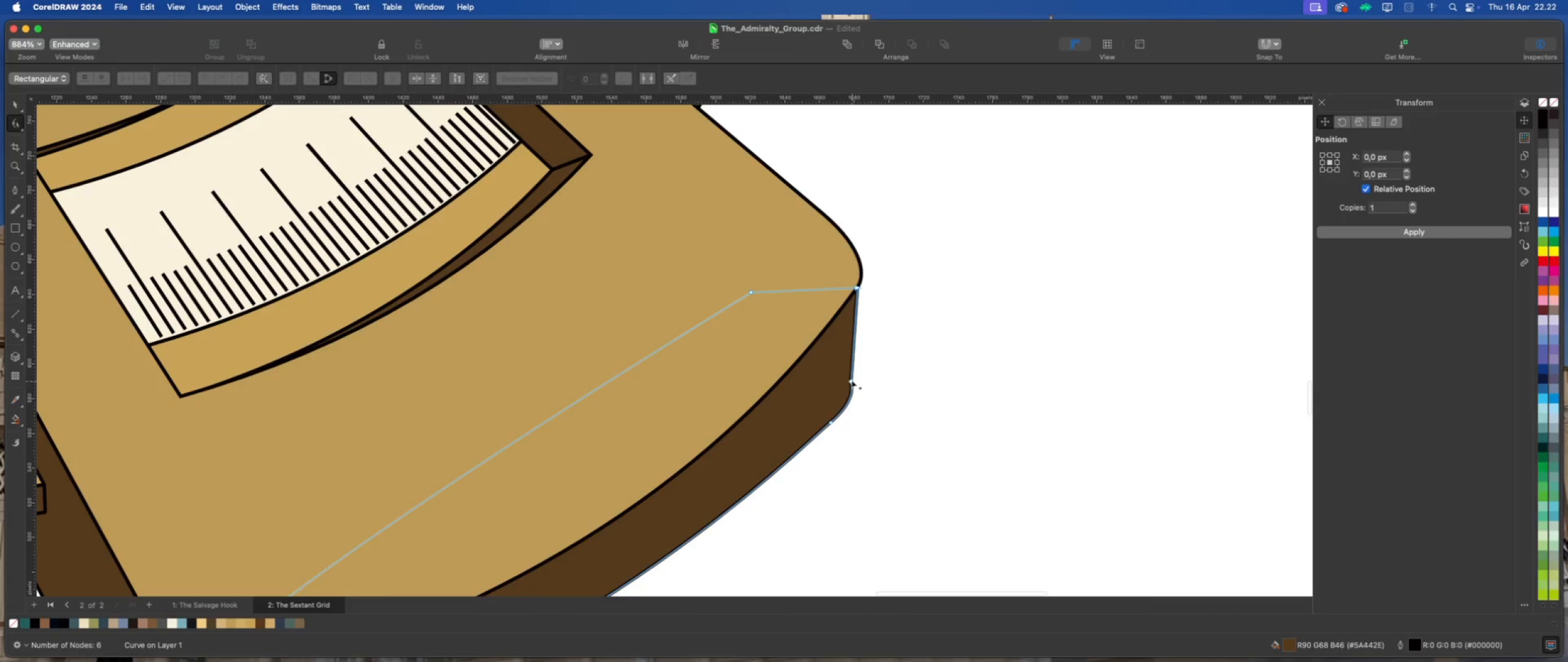 
left_click_drag(start_coordinate=[851, 379], to_coordinate=[852, 361])
 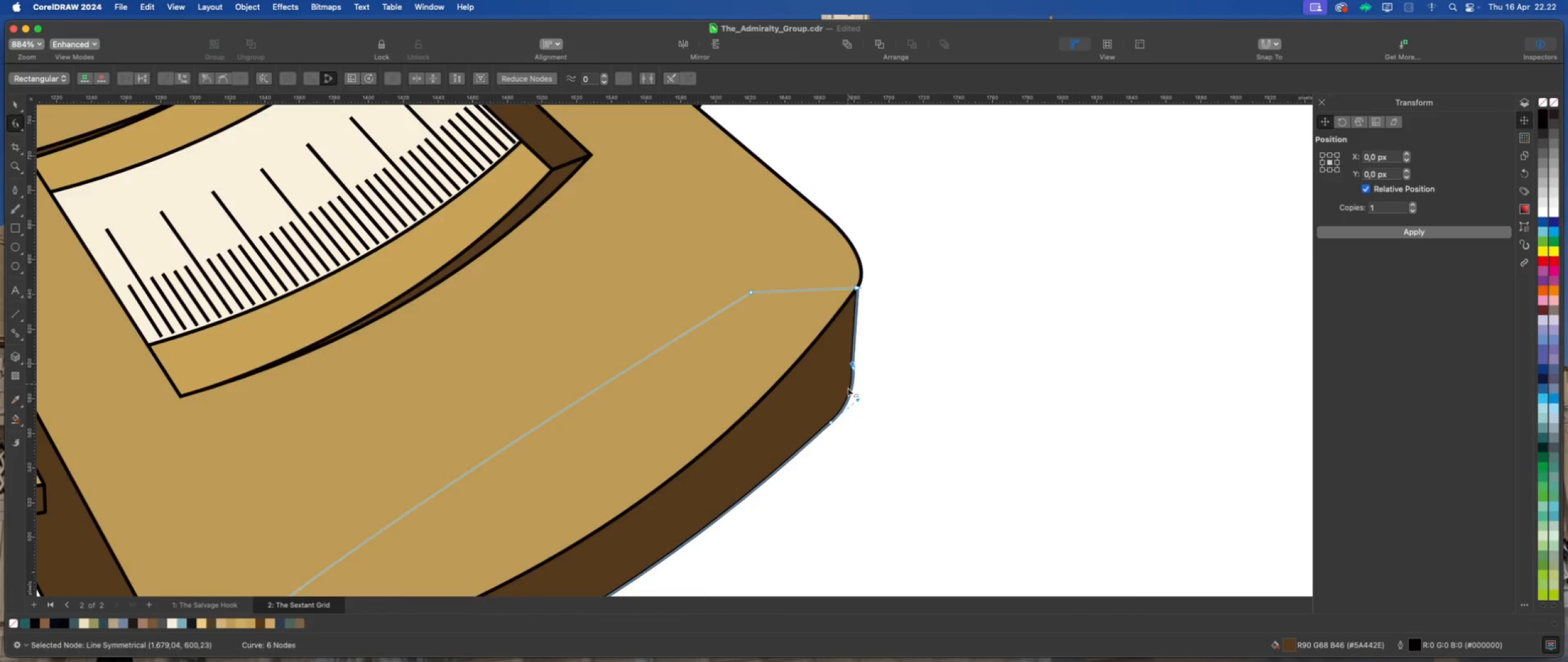 
scroll: coordinate [848, 388], scroll_direction: down, amount: 5.0
 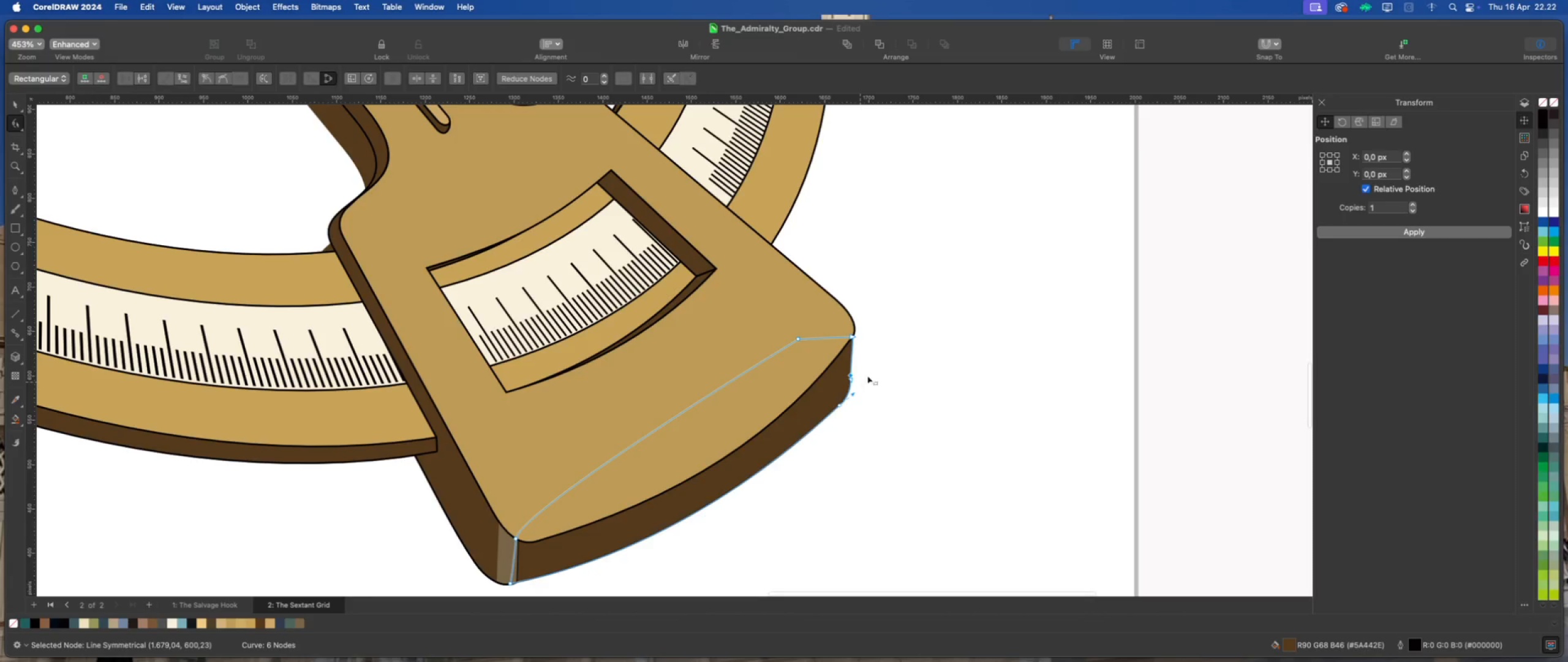 
left_click_drag(start_coordinate=[873, 368], to_coordinate=[835, 413])
 